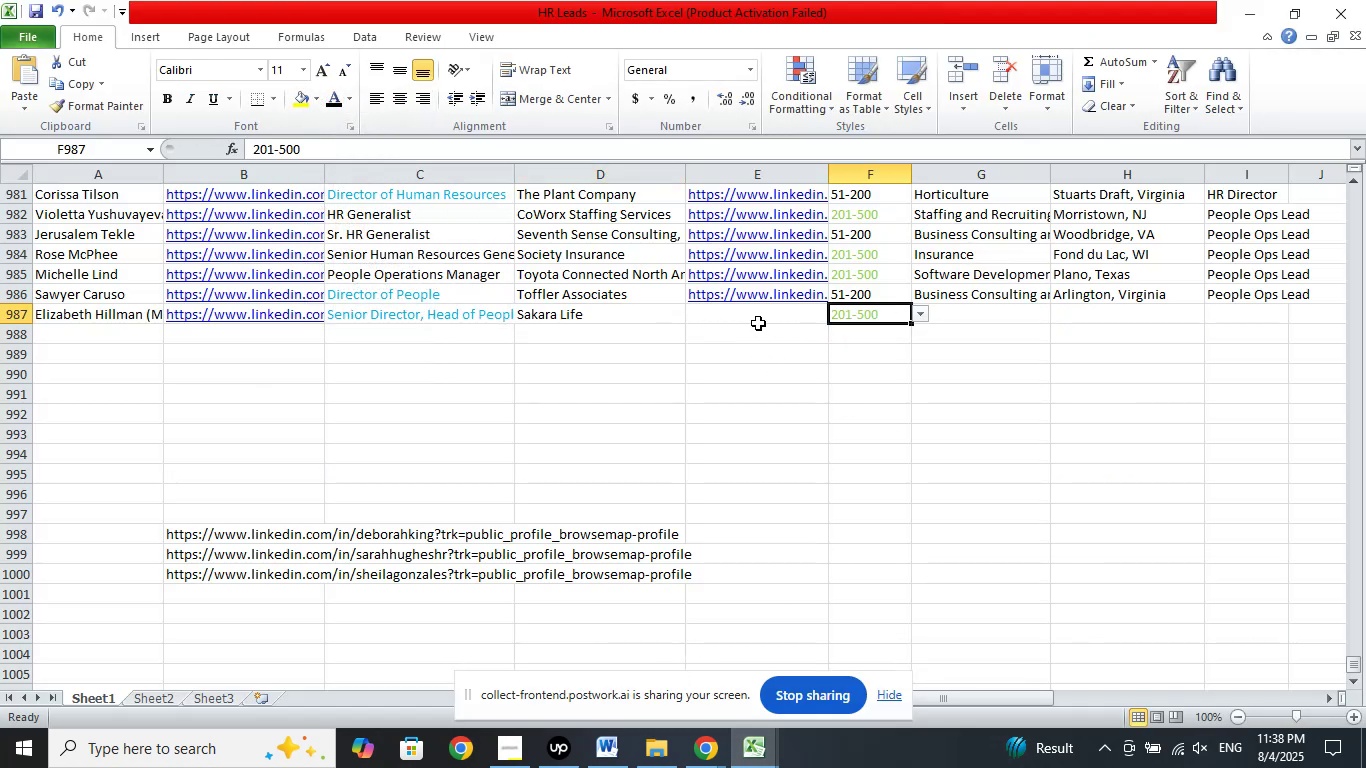 
left_click([758, 323])
 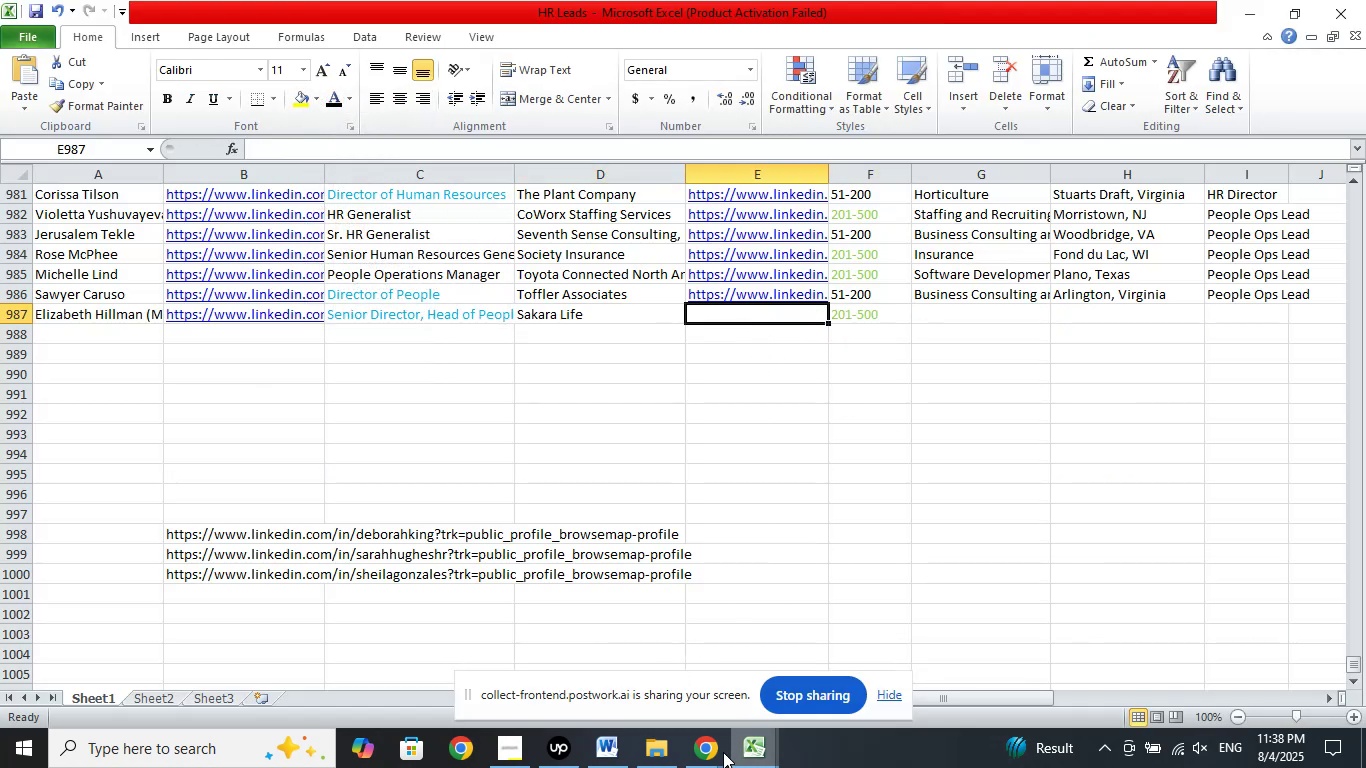 
left_click([715, 754])
 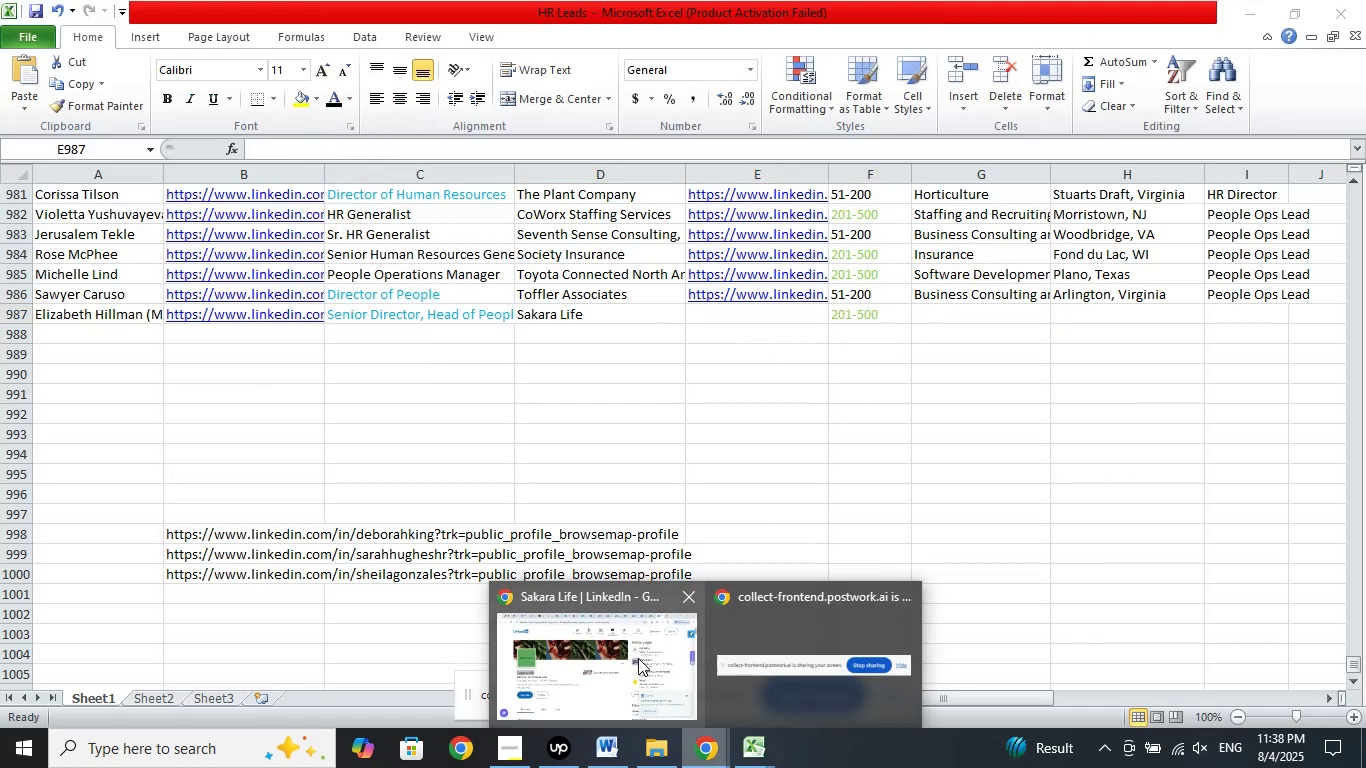 
left_click([638, 657])
 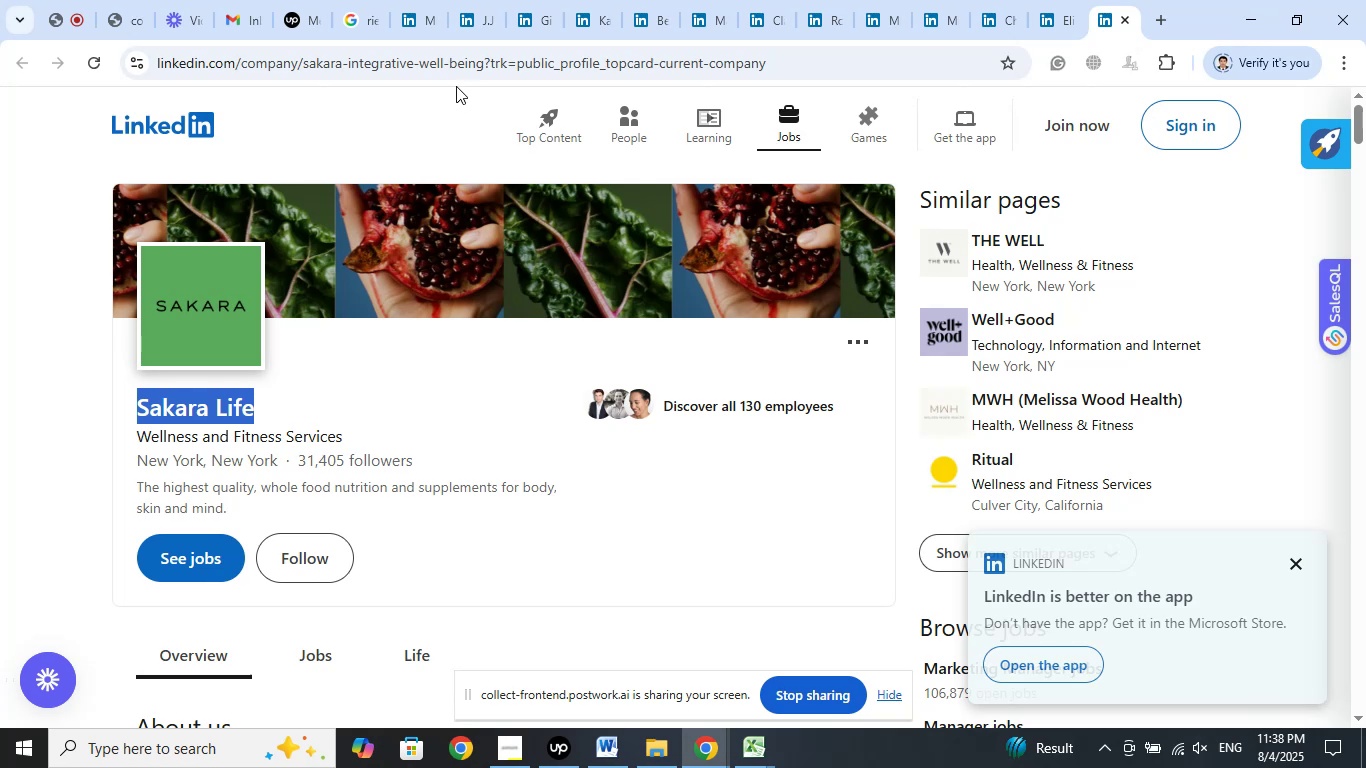 
left_click_drag(start_coordinate=[485, 65], to_coordinate=[14, 55])
 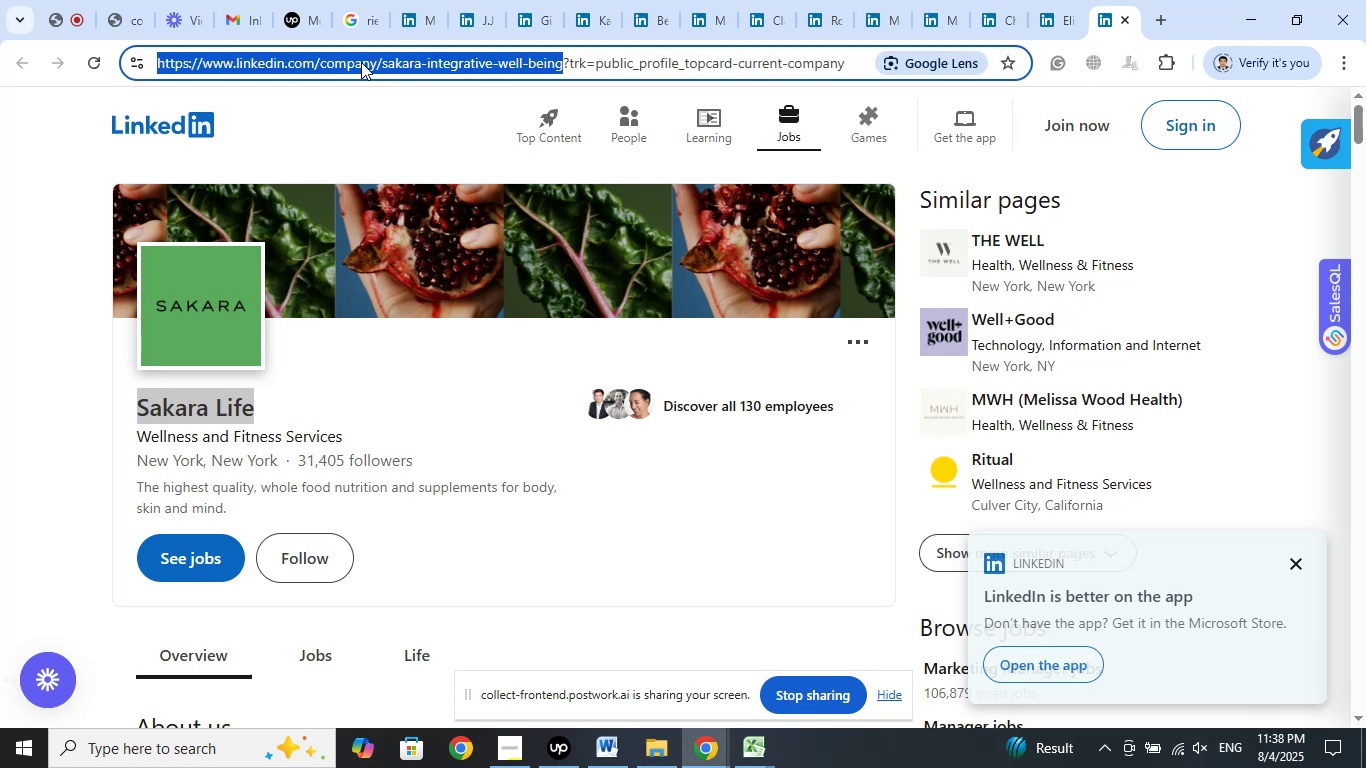 
right_click([362, 61])
 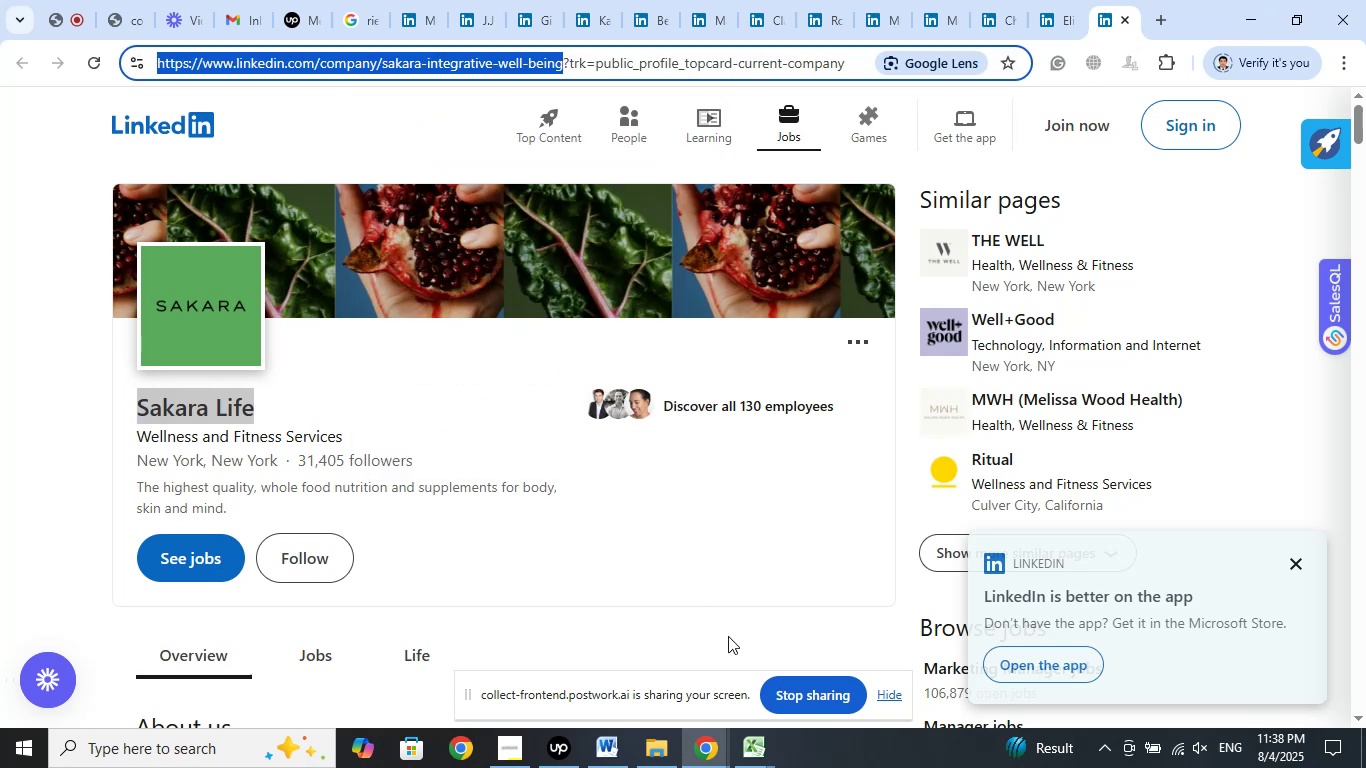 
left_click([769, 743])
 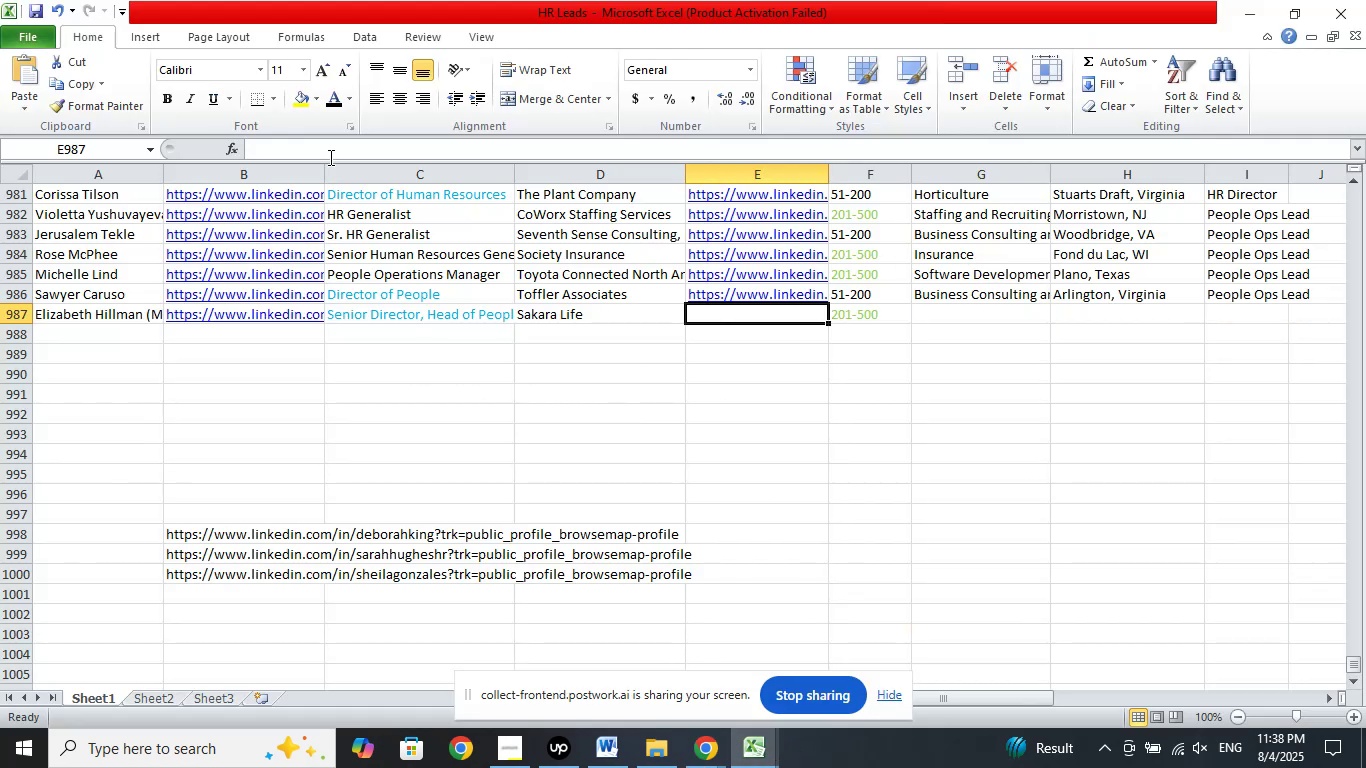 
right_click([323, 143])
 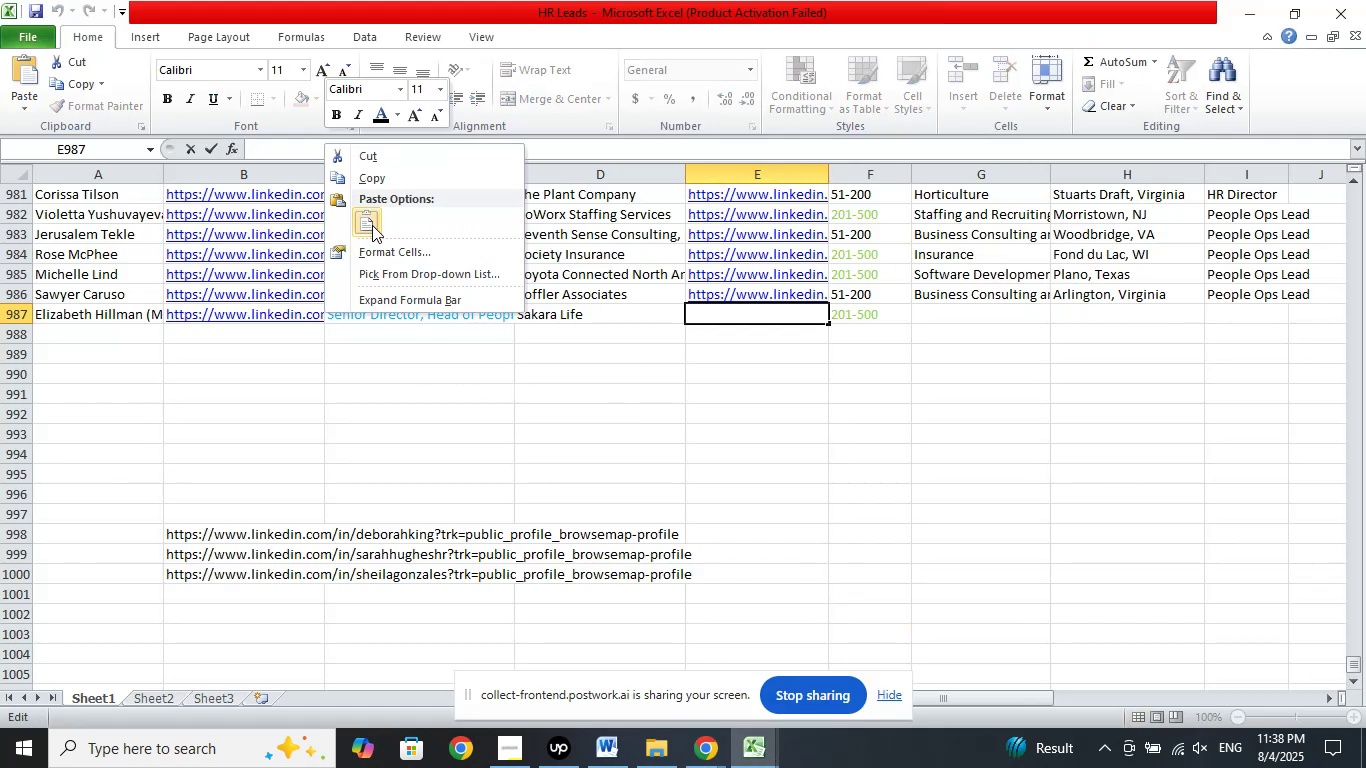 
left_click([372, 225])
 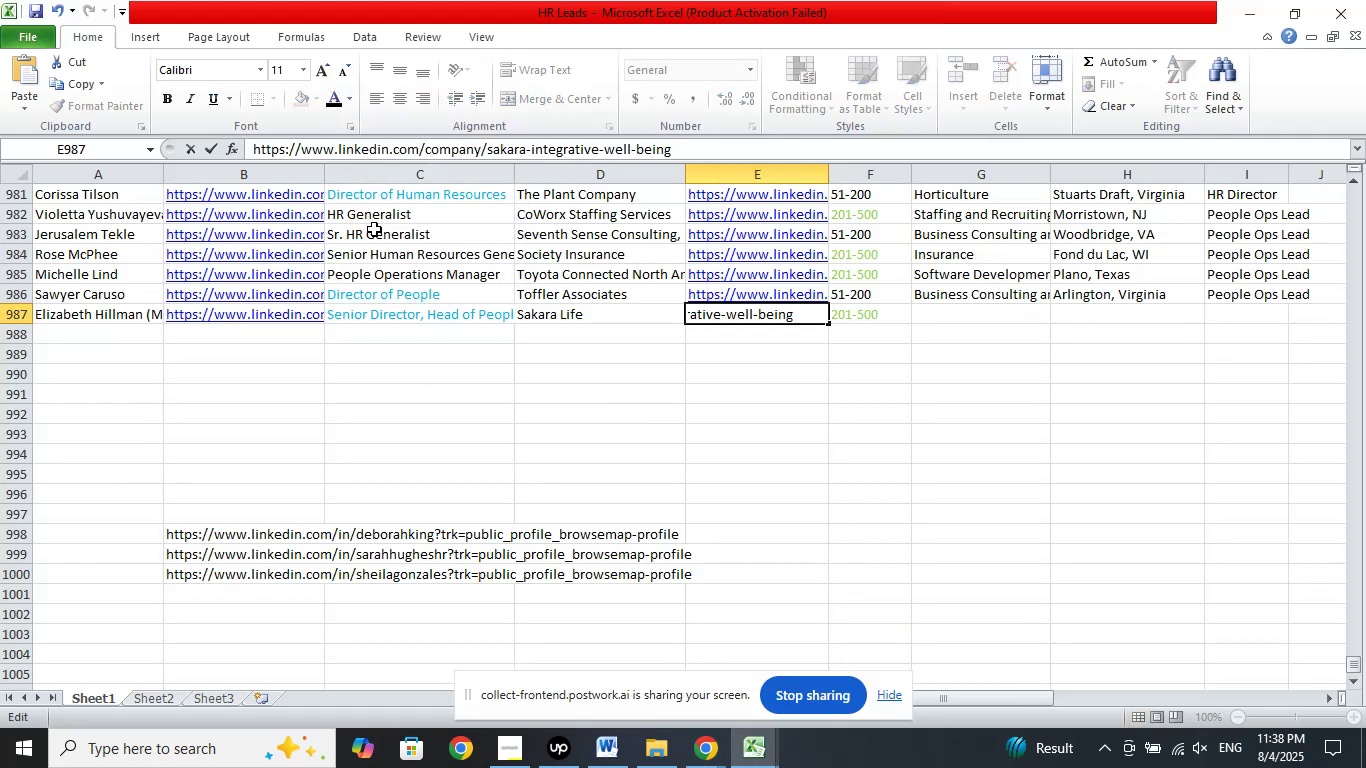 
key(NumpadDivide)
 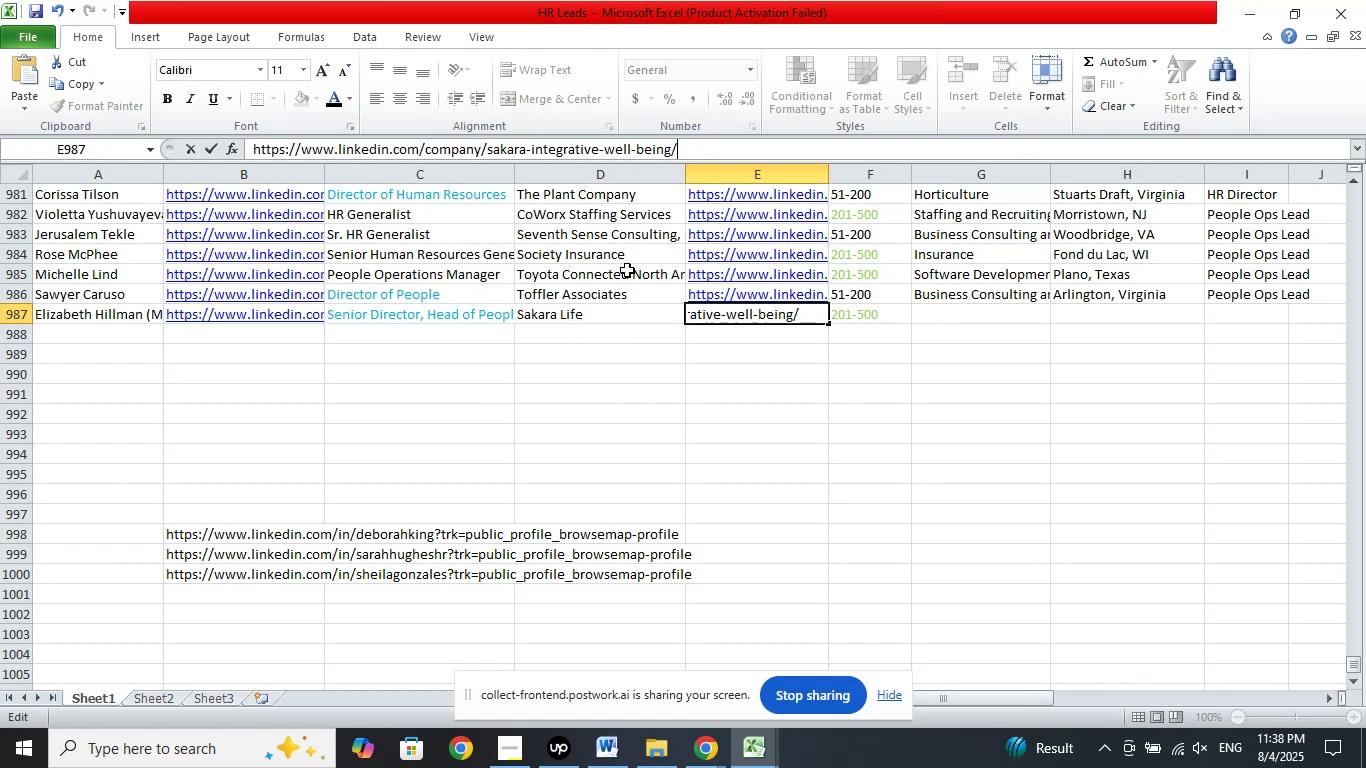 
left_click([892, 351])
 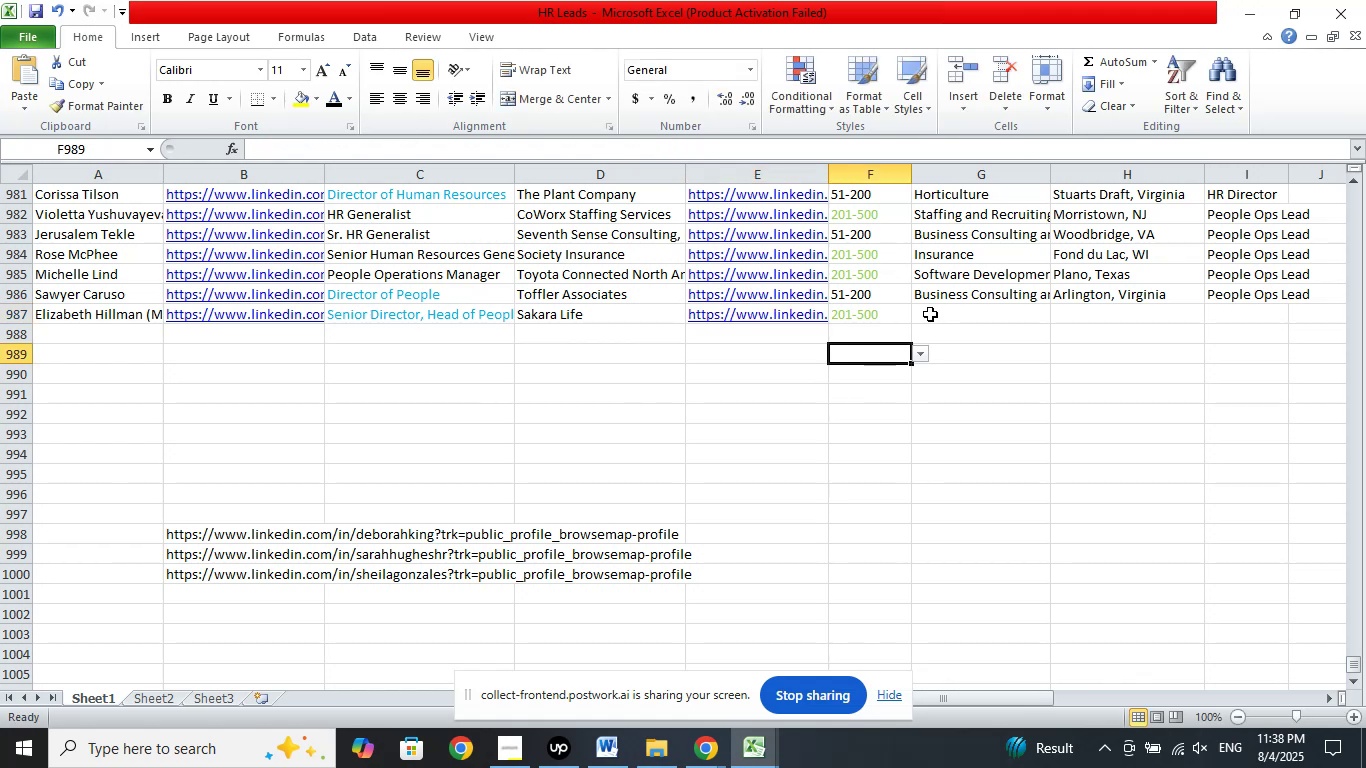 
left_click([931, 313])
 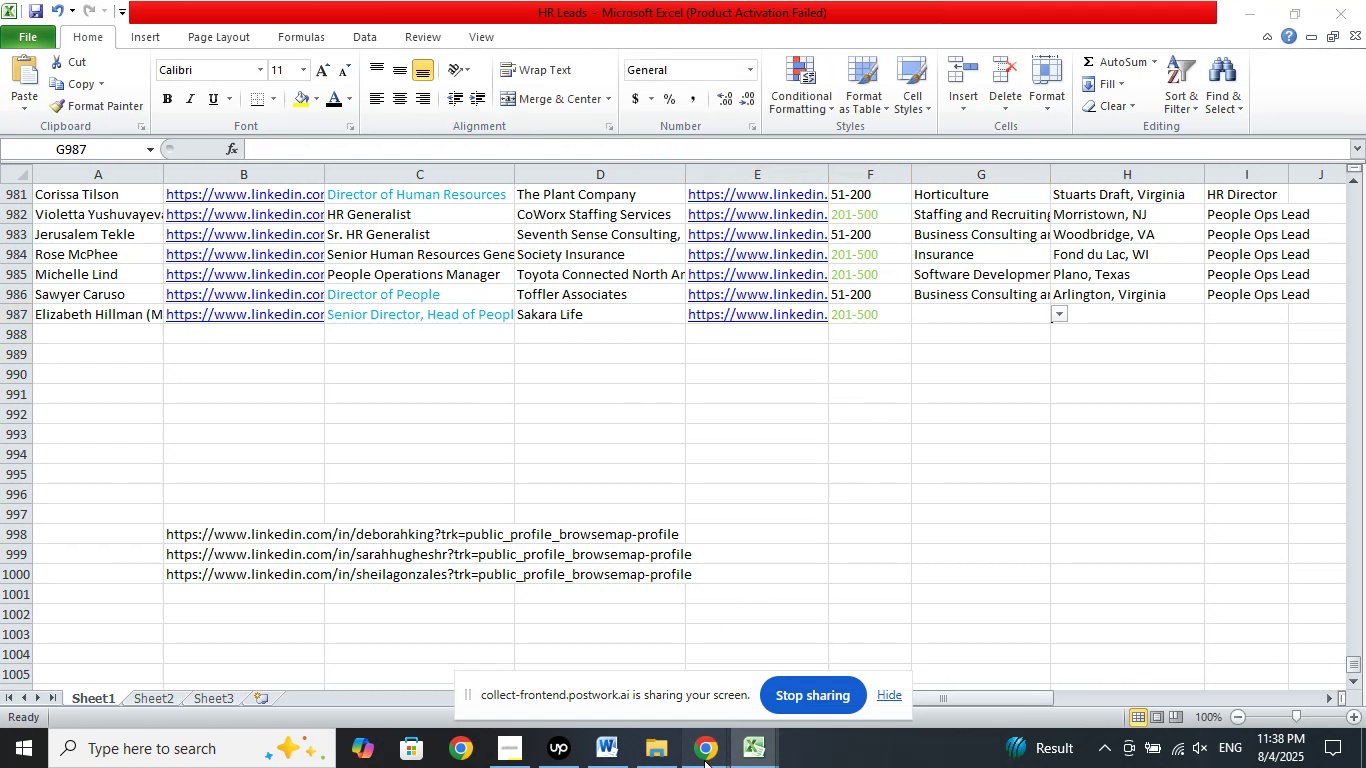 
double_click([642, 643])
 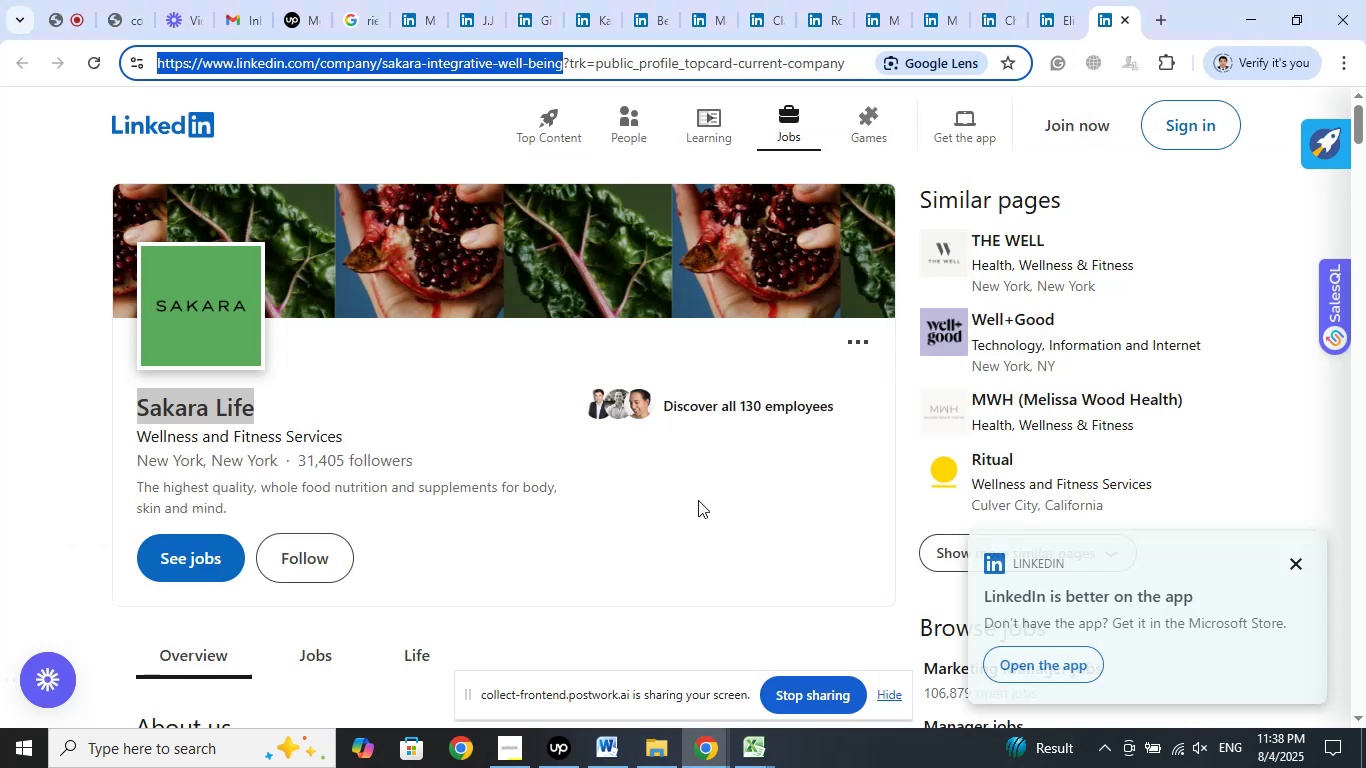 
wait(8.44)
 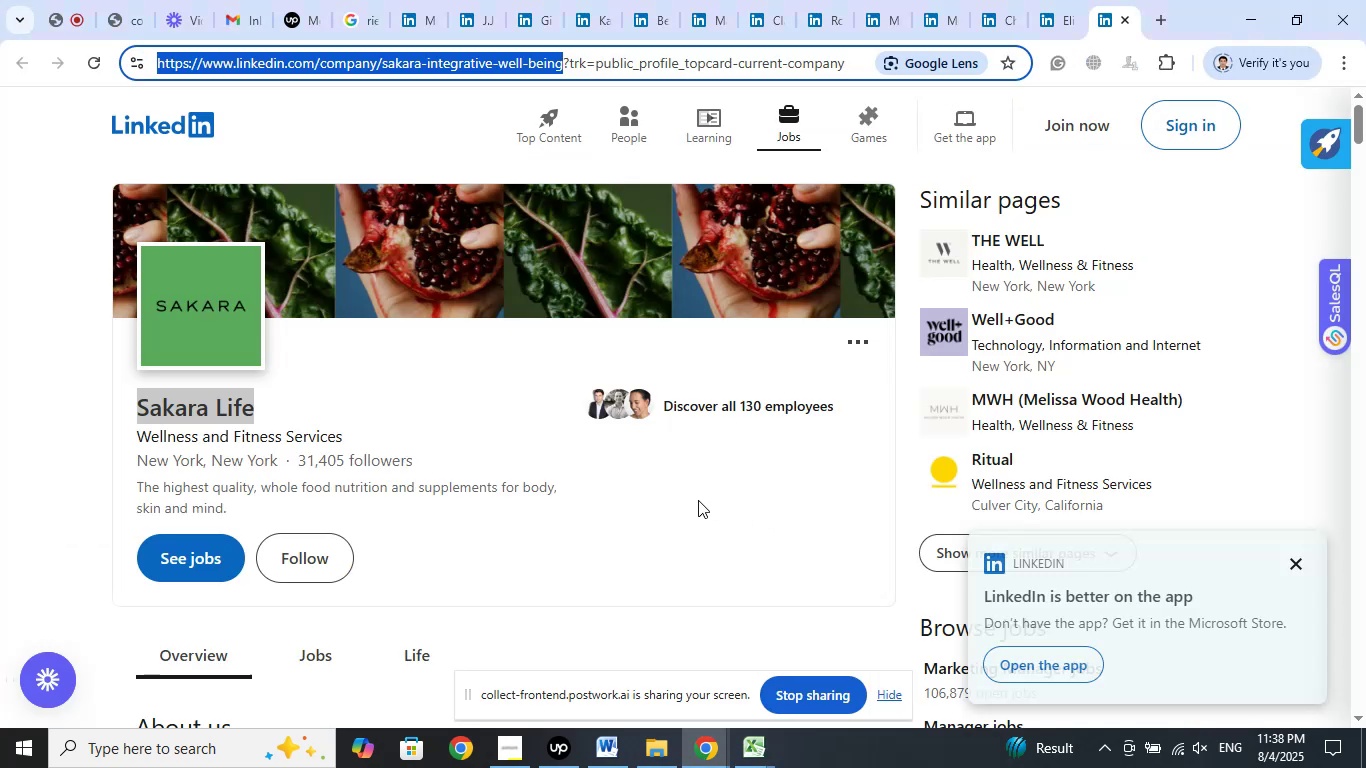 
left_click_drag(start_coordinate=[277, 463], to_coordinate=[135, 463])
 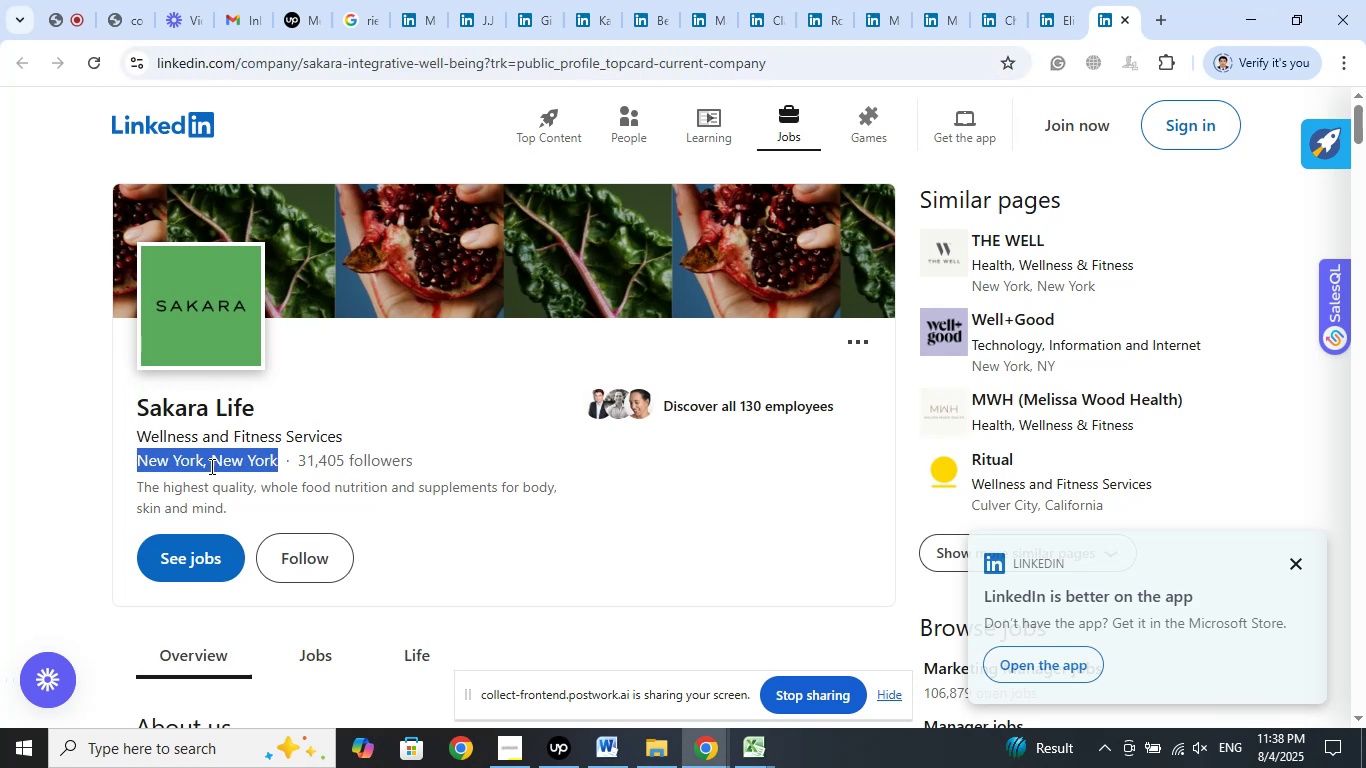 
right_click([210, 466])
 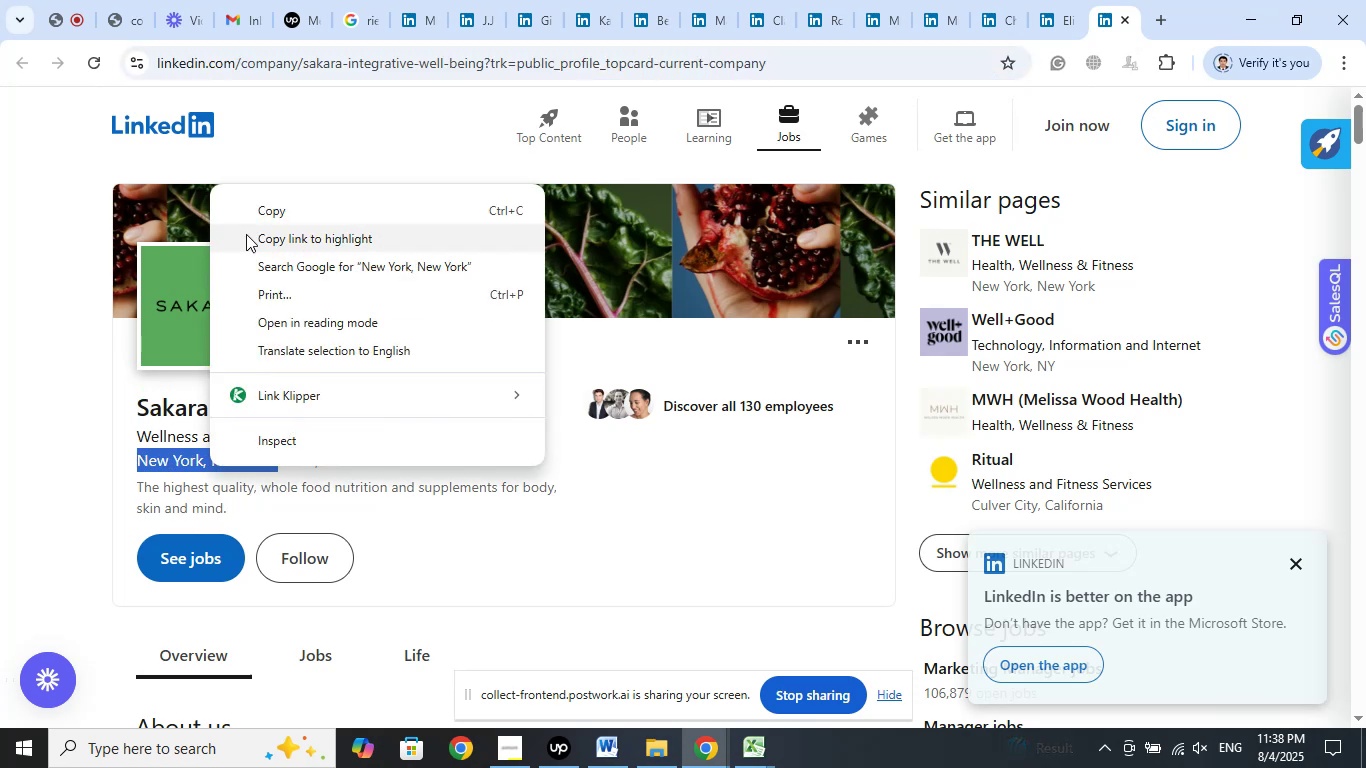 
left_click_drag(start_coordinate=[280, 202], to_coordinate=[285, 205])
 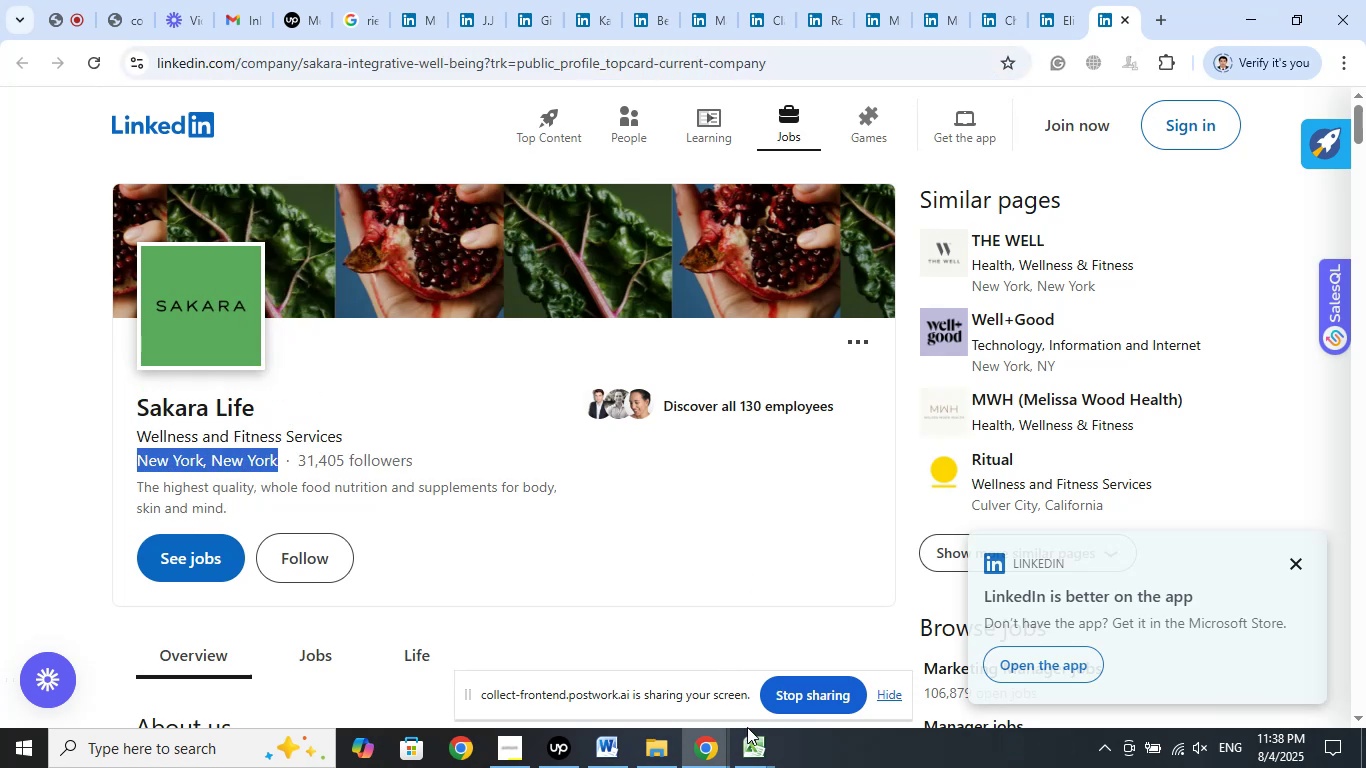 
left_click([750, 747])
 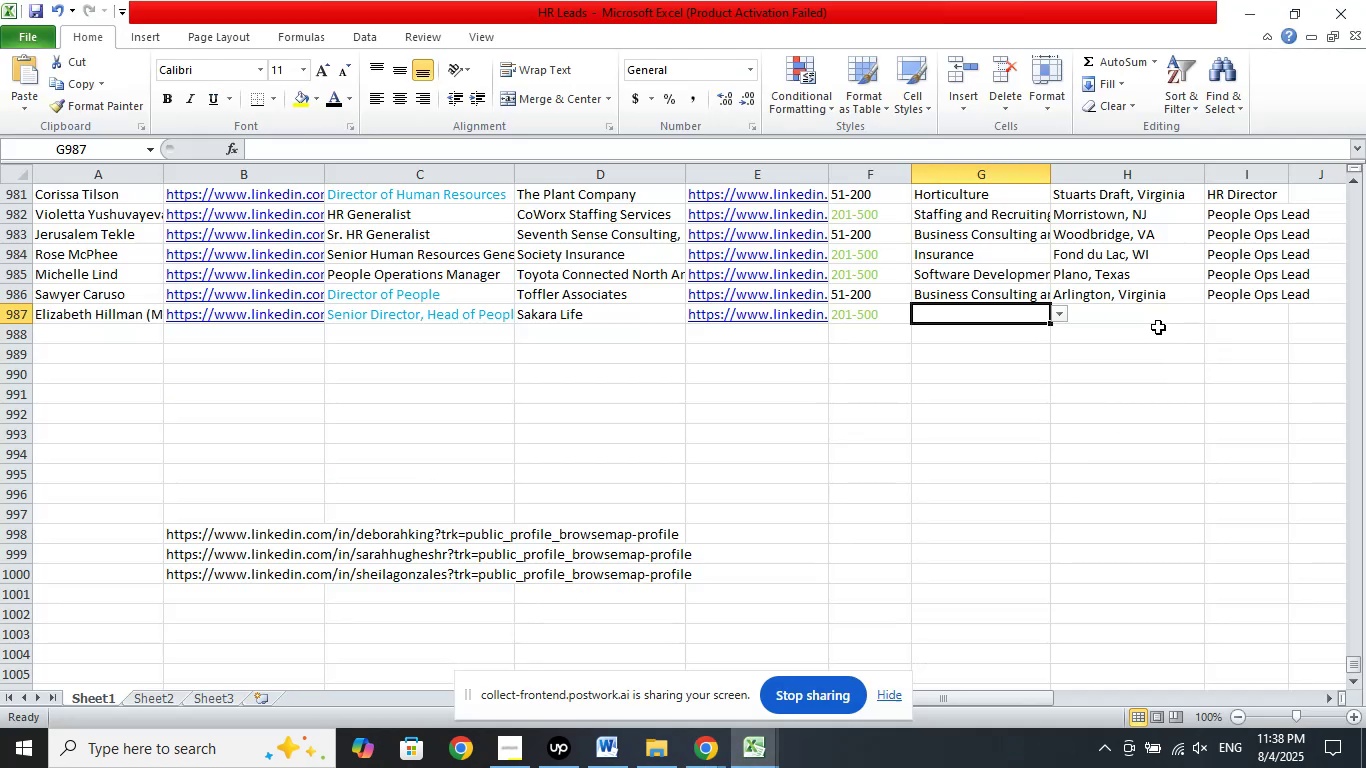 
left_click([1152, 322])
 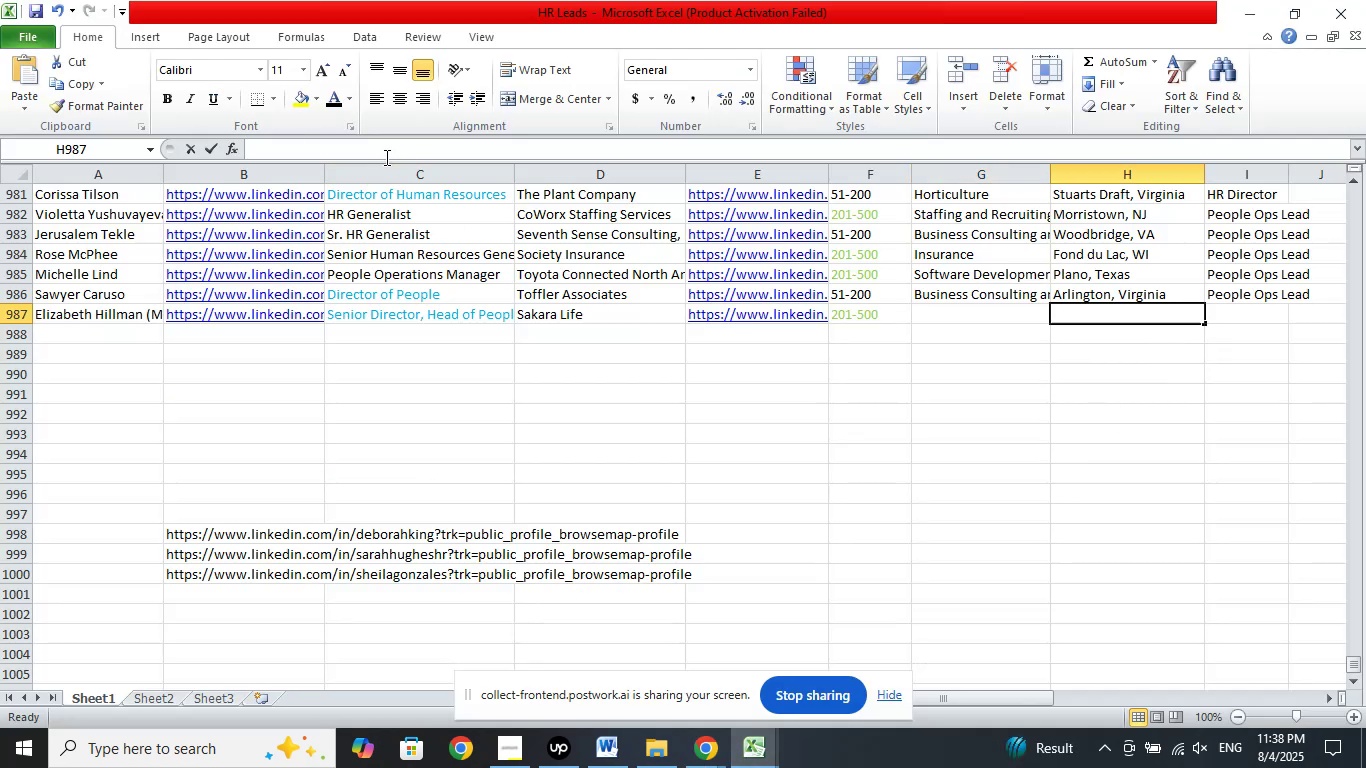 
right_click([379, 151])
 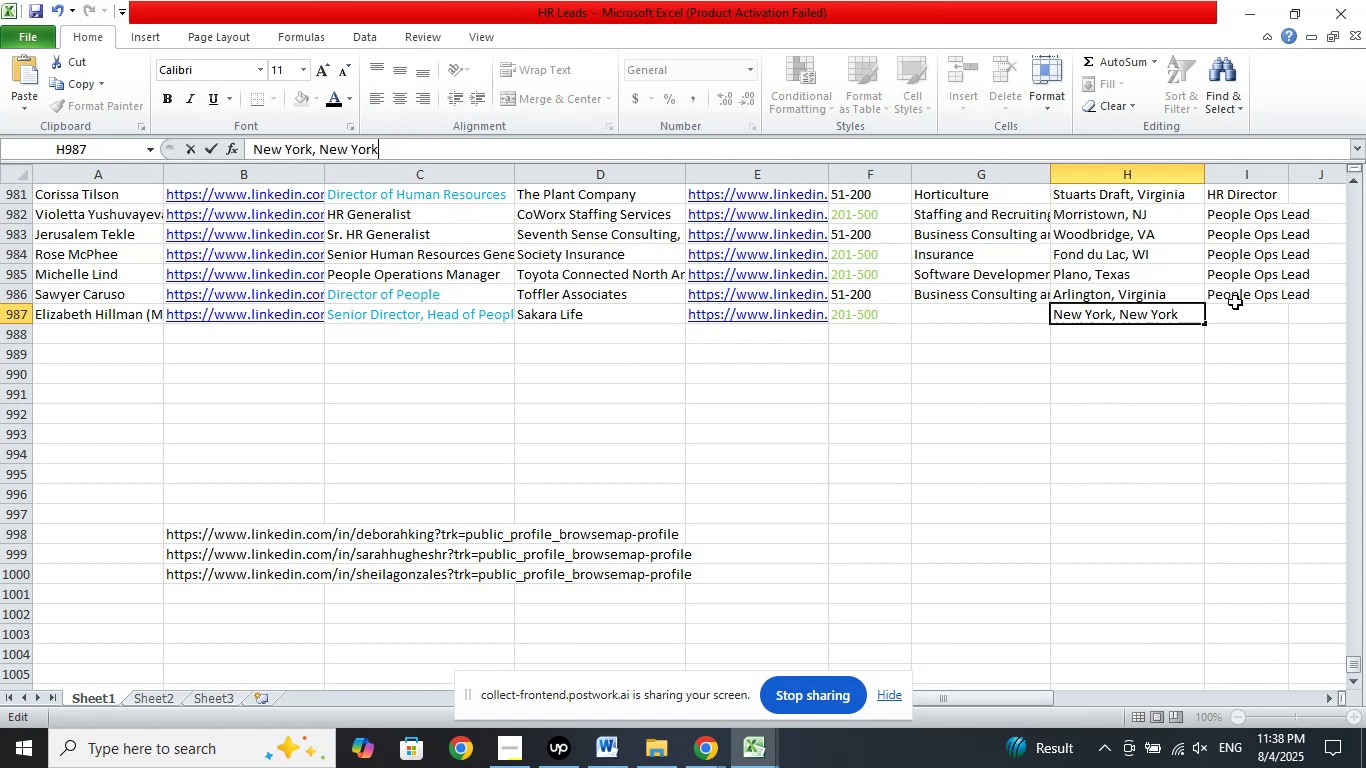 
left_click([1257, 309])
 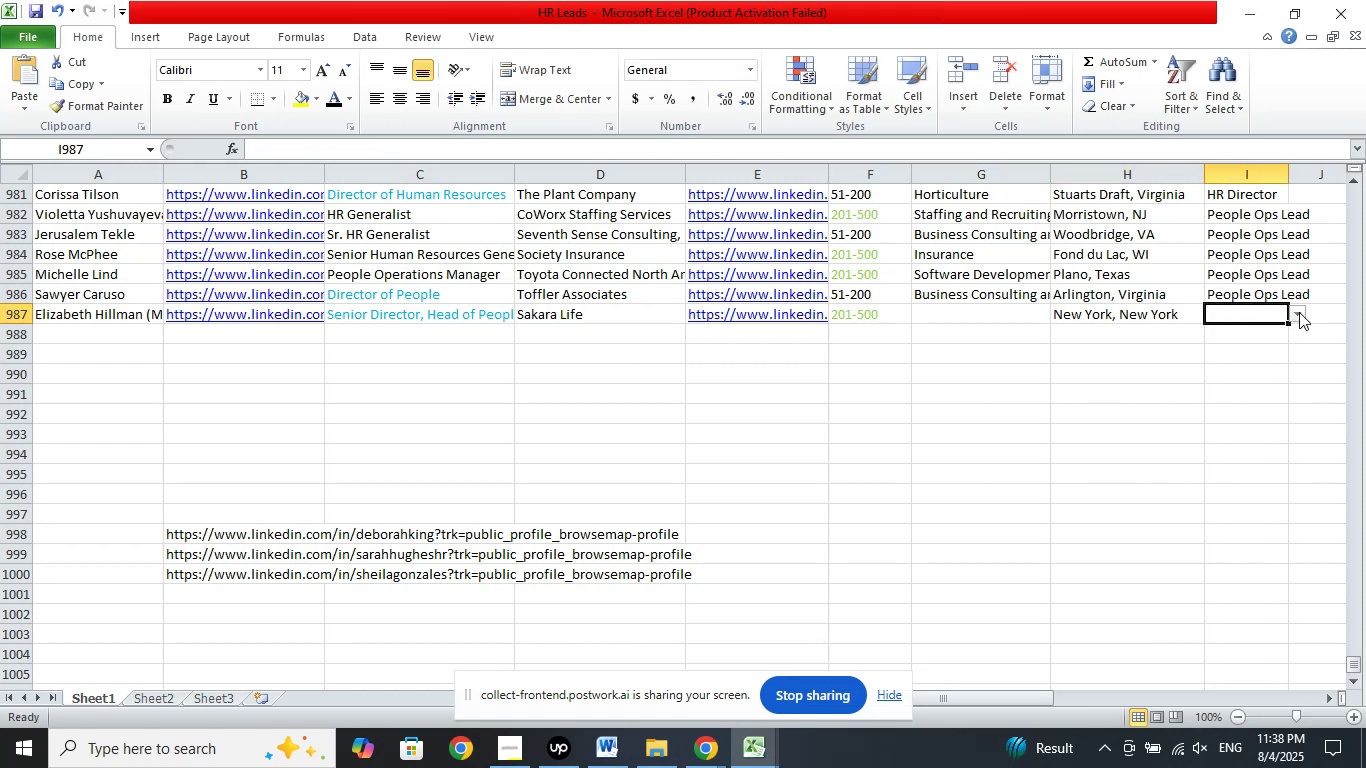 
left_click([1299, 312])
 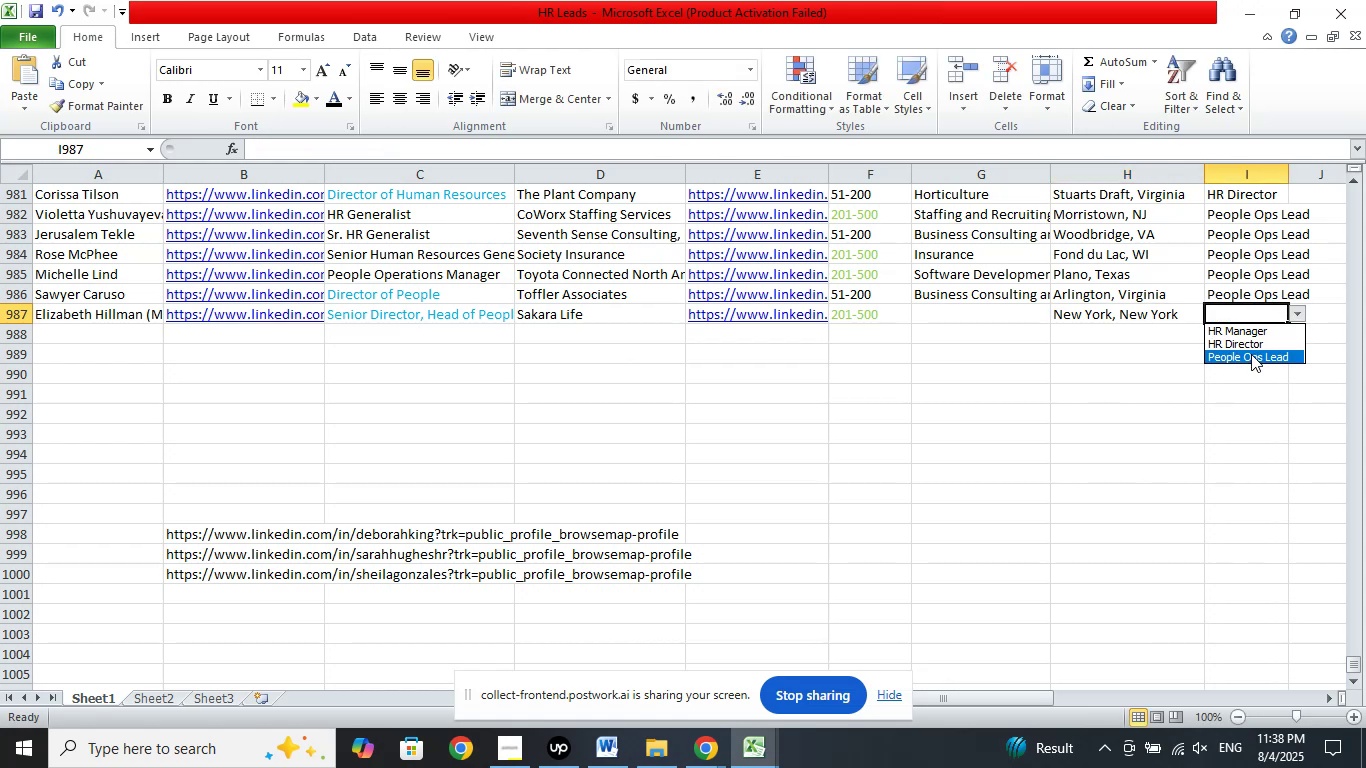 
left_click([1250, 355])
 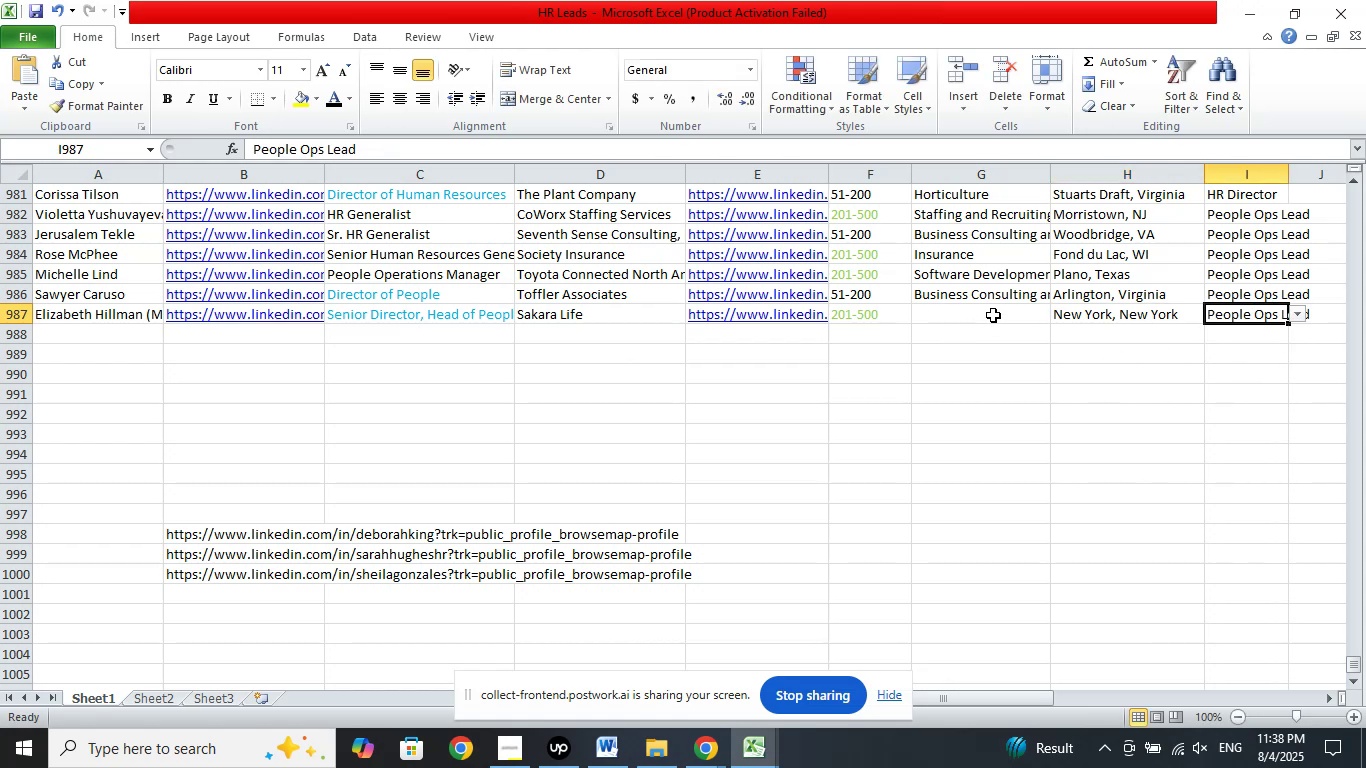 
left_click([993, 315])
 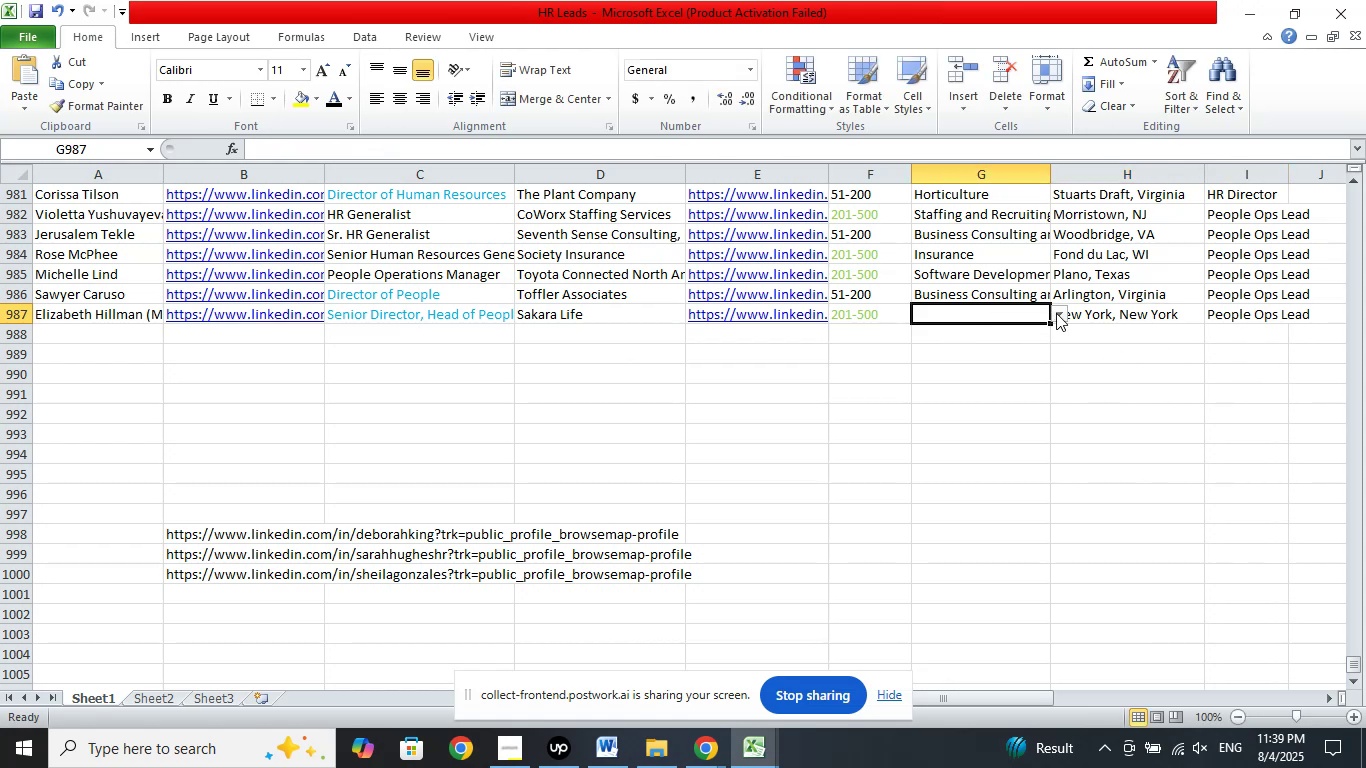 
left_click([1059, 313])
 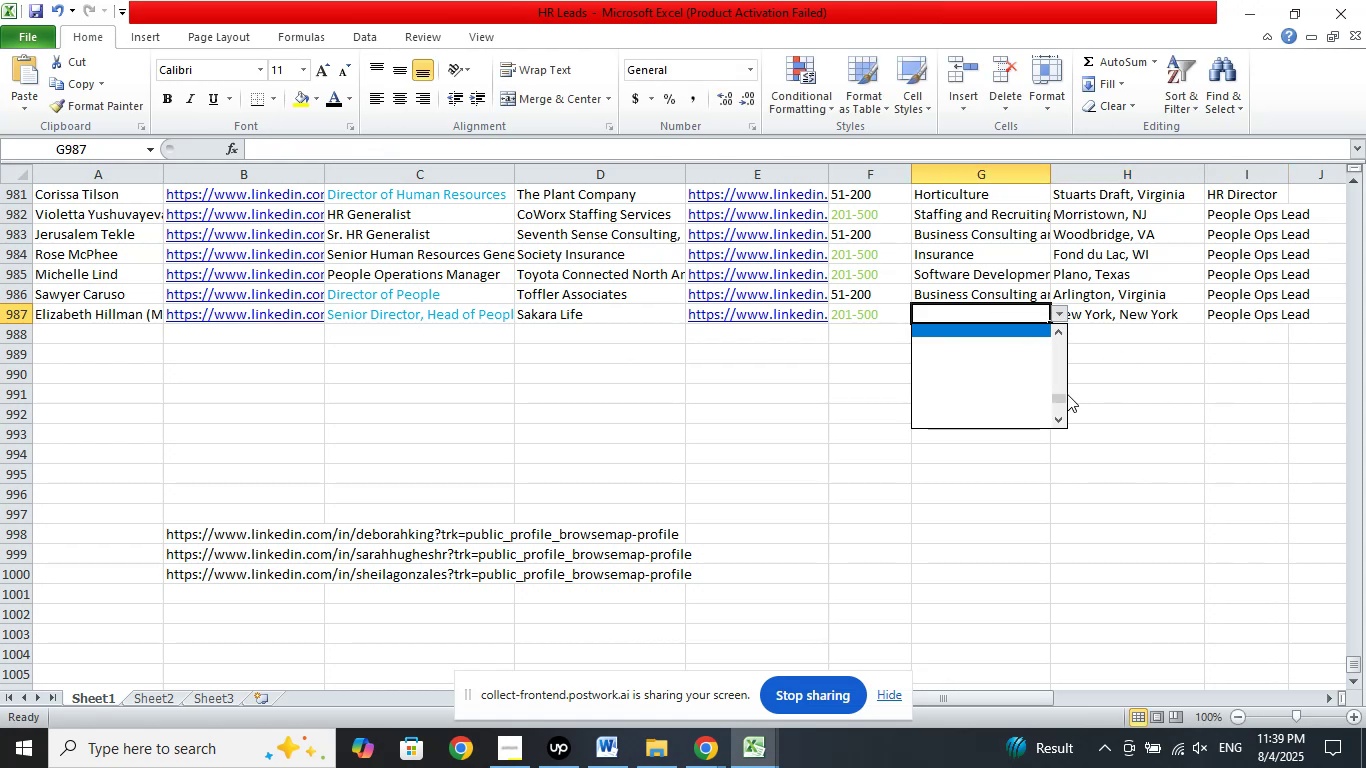 
left_click_drag(start_coordinate=[1062, 397], to_coordinate=[1051, 311])
 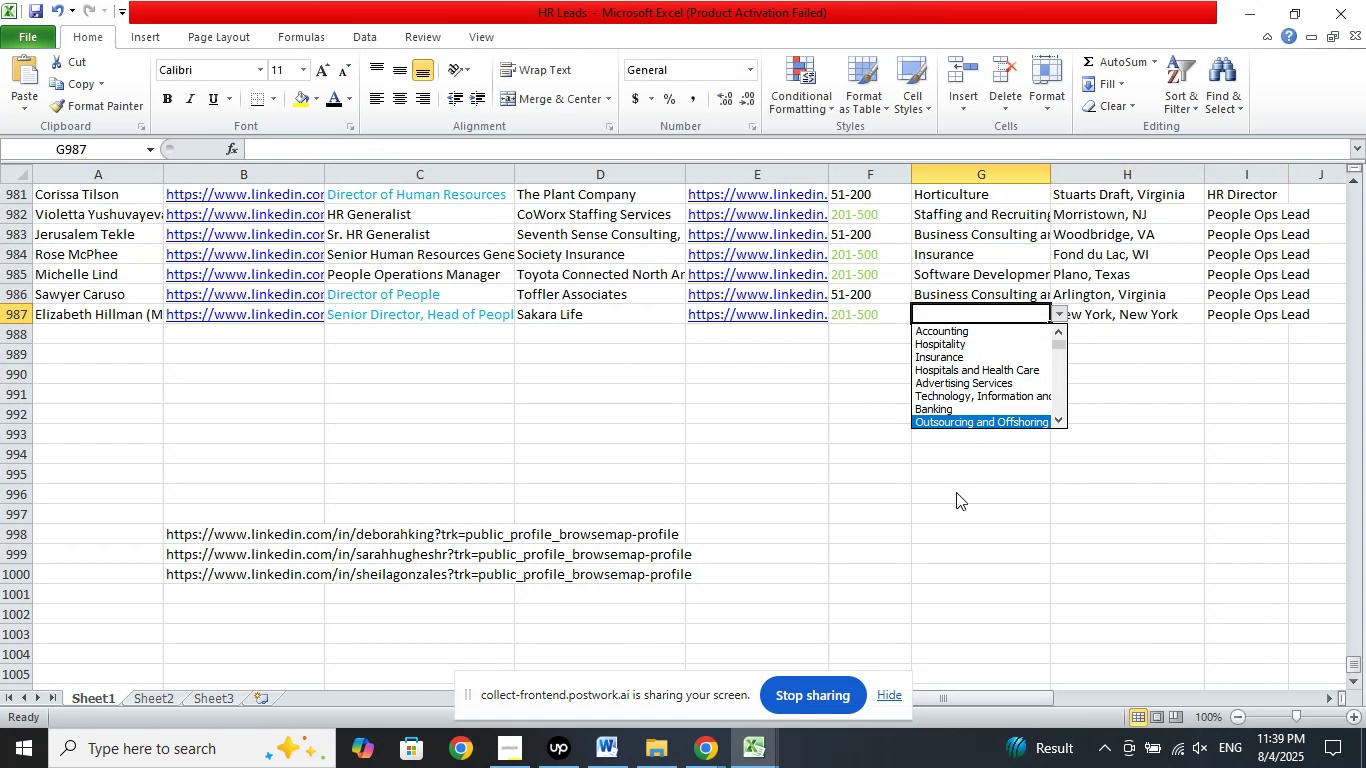 
key(ArrowDown)
 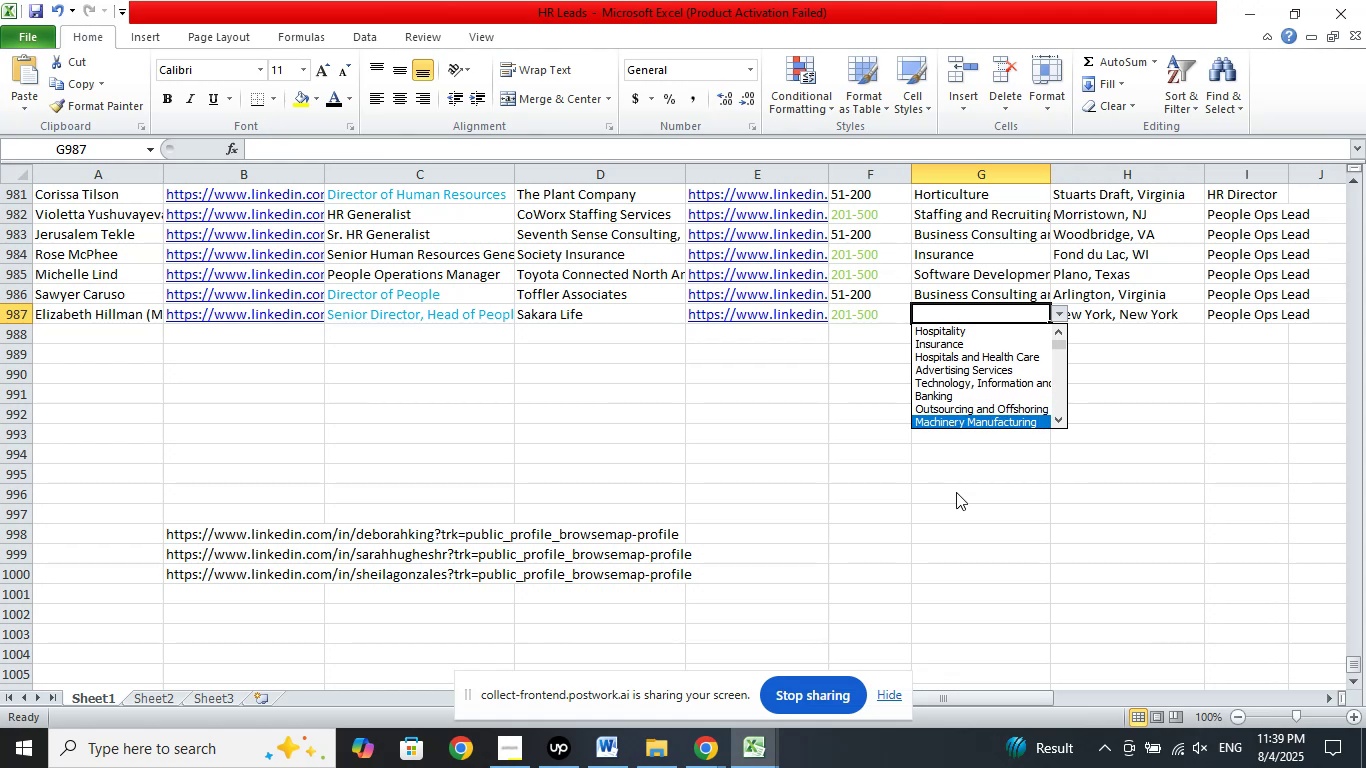 
key(ArrowDown)
 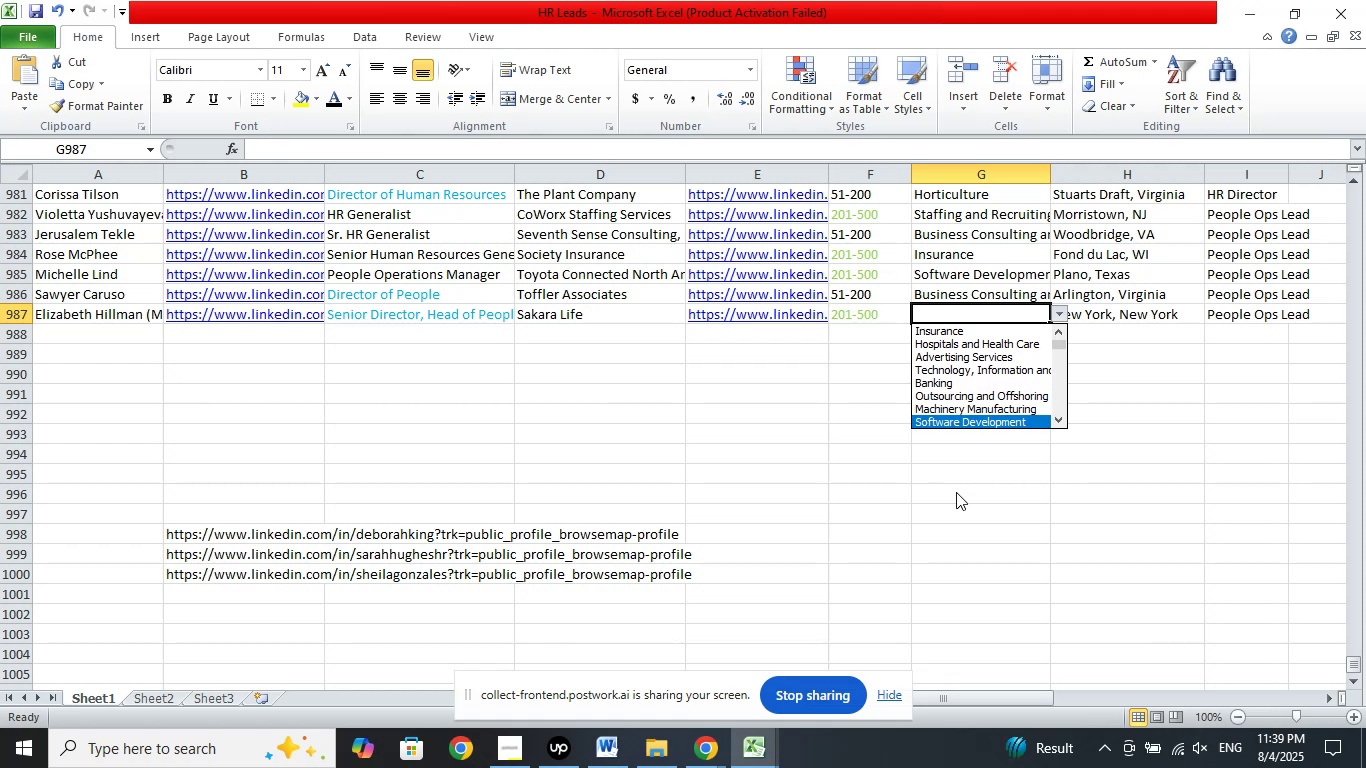 
key(ArrowDown)
 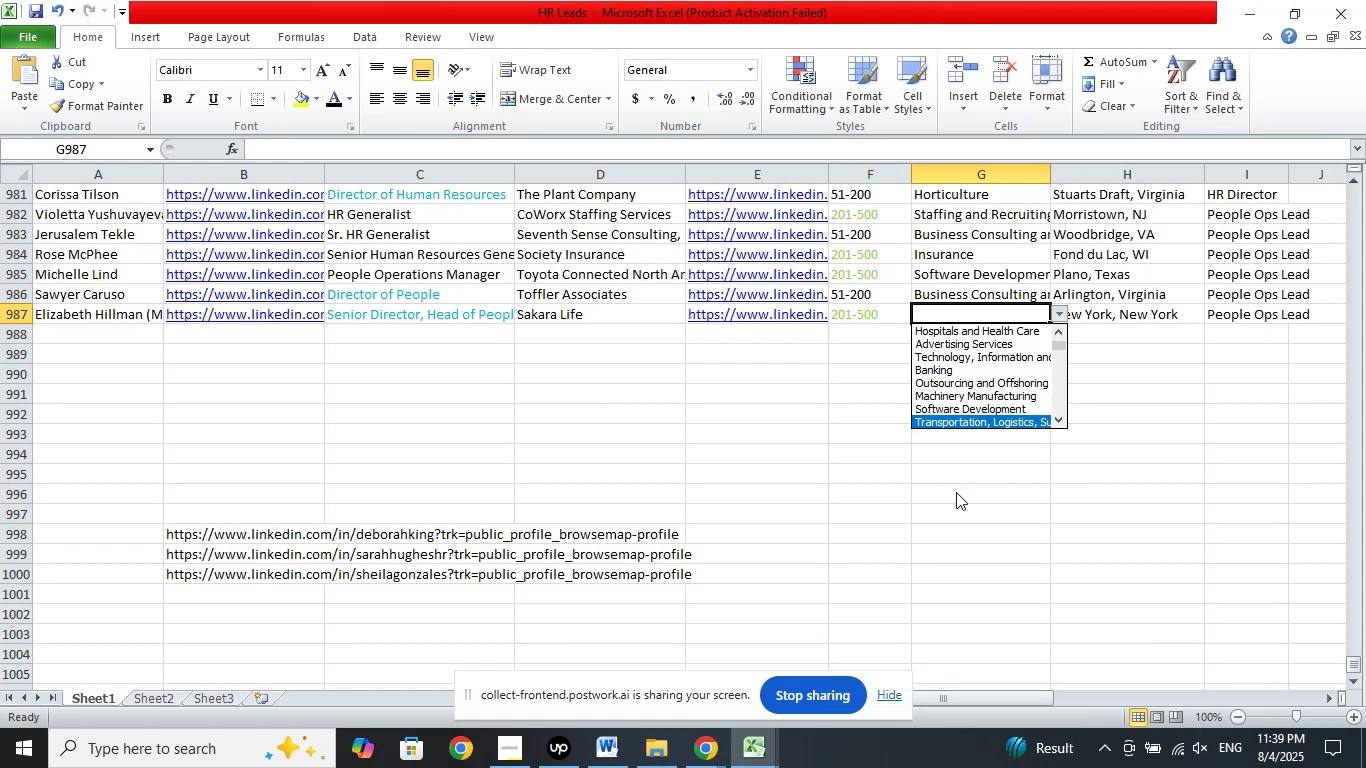 
key(ArrowDown)
 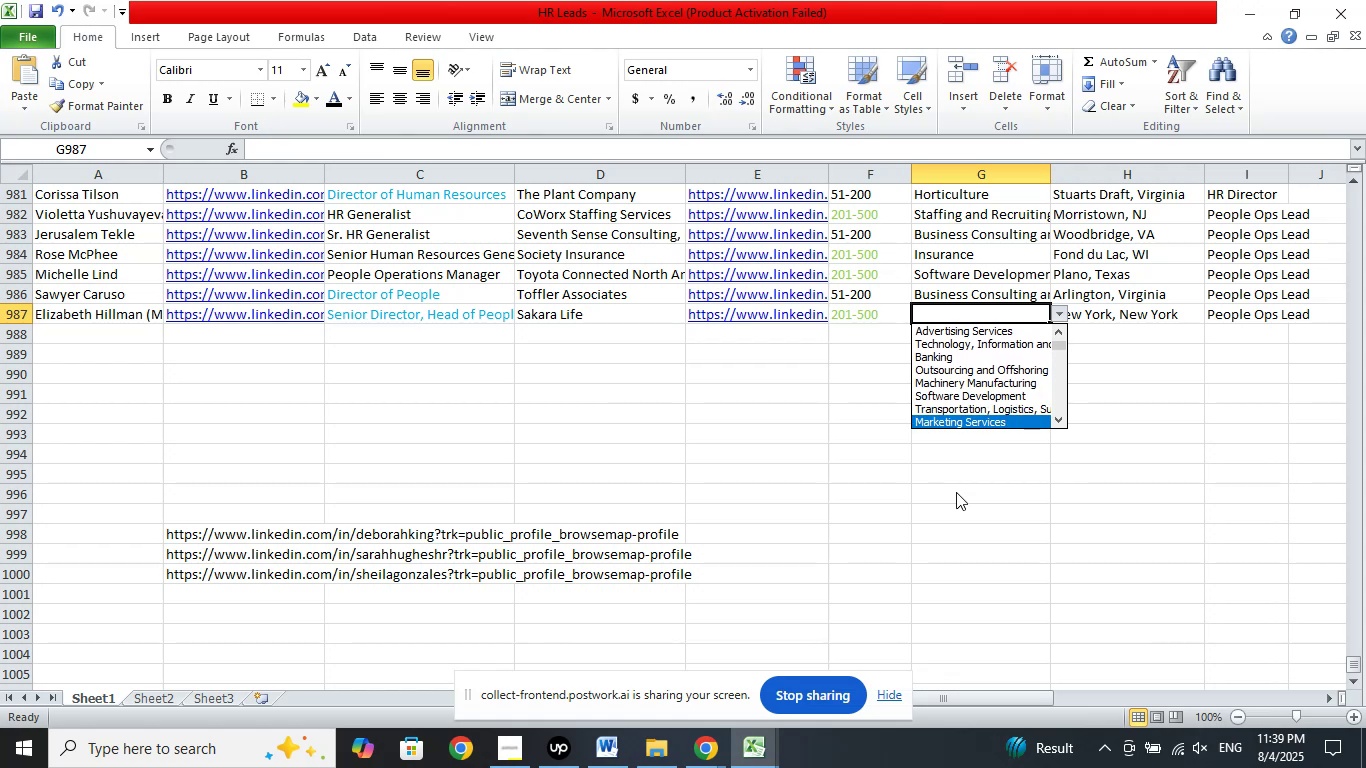 
key(ArrowDown)
 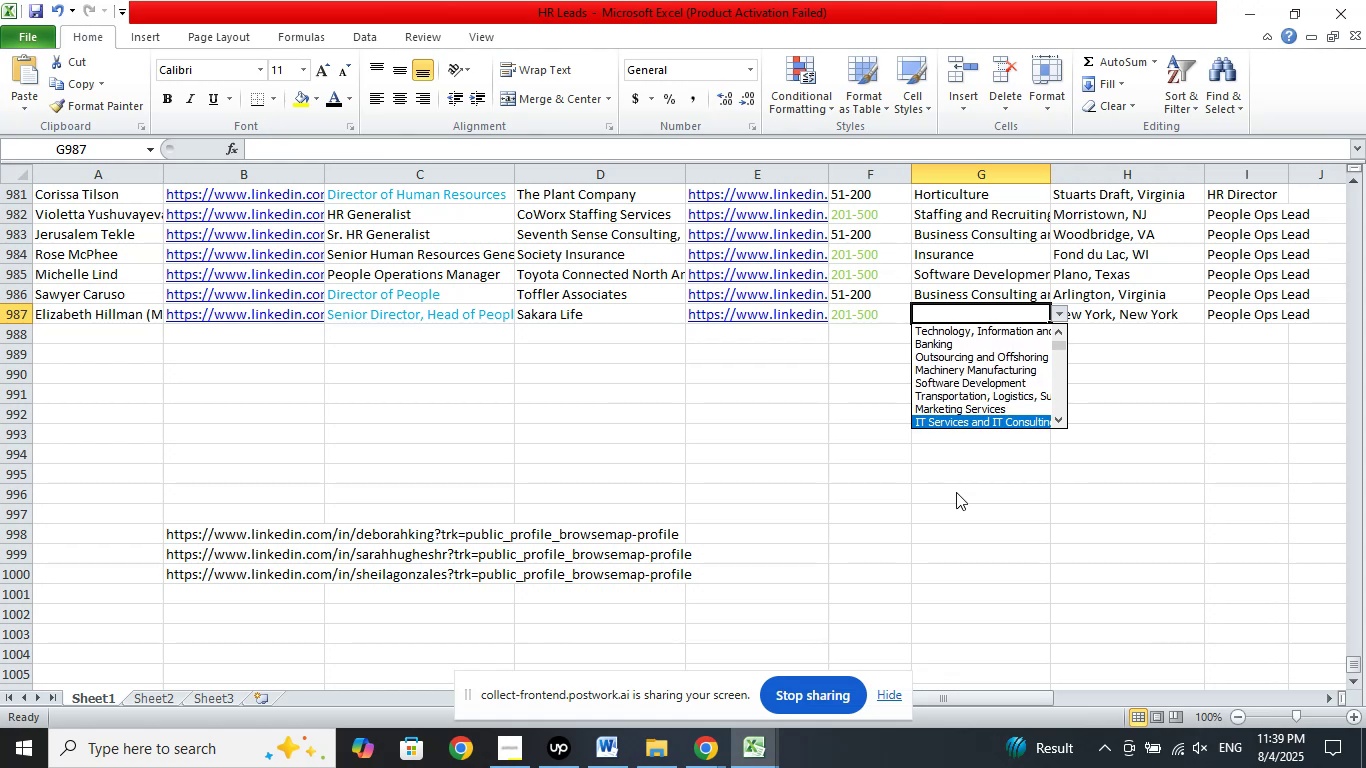 
key(ArrowDown)
 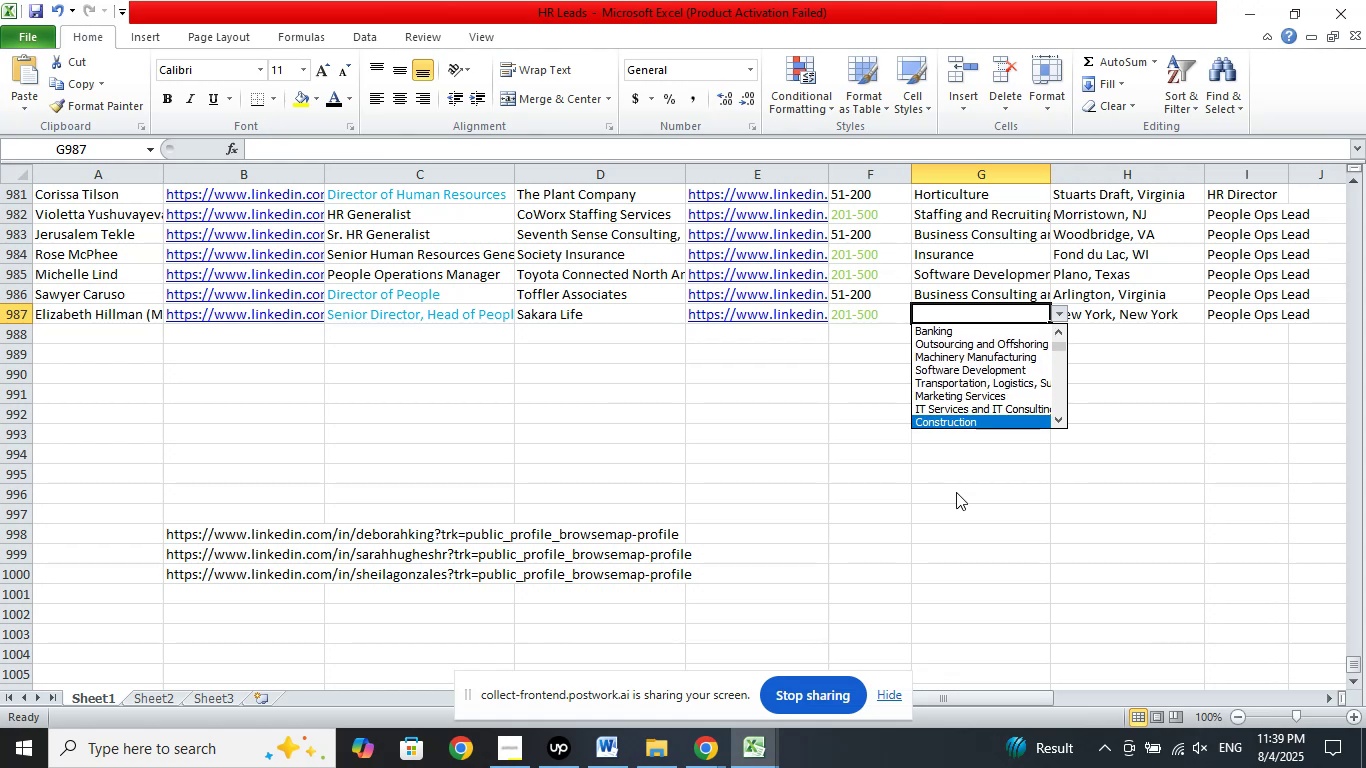 
key(ArrowDown)
 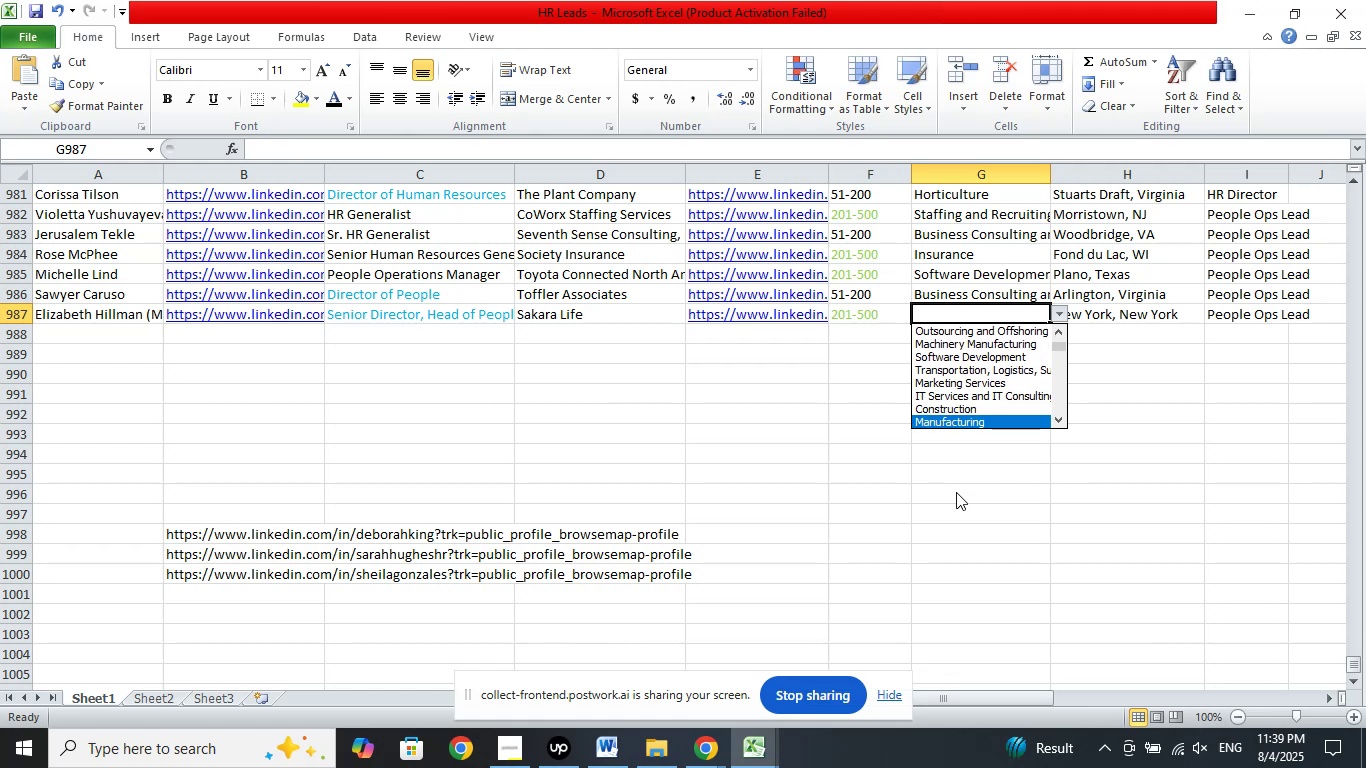 
key(ArrowDown)
 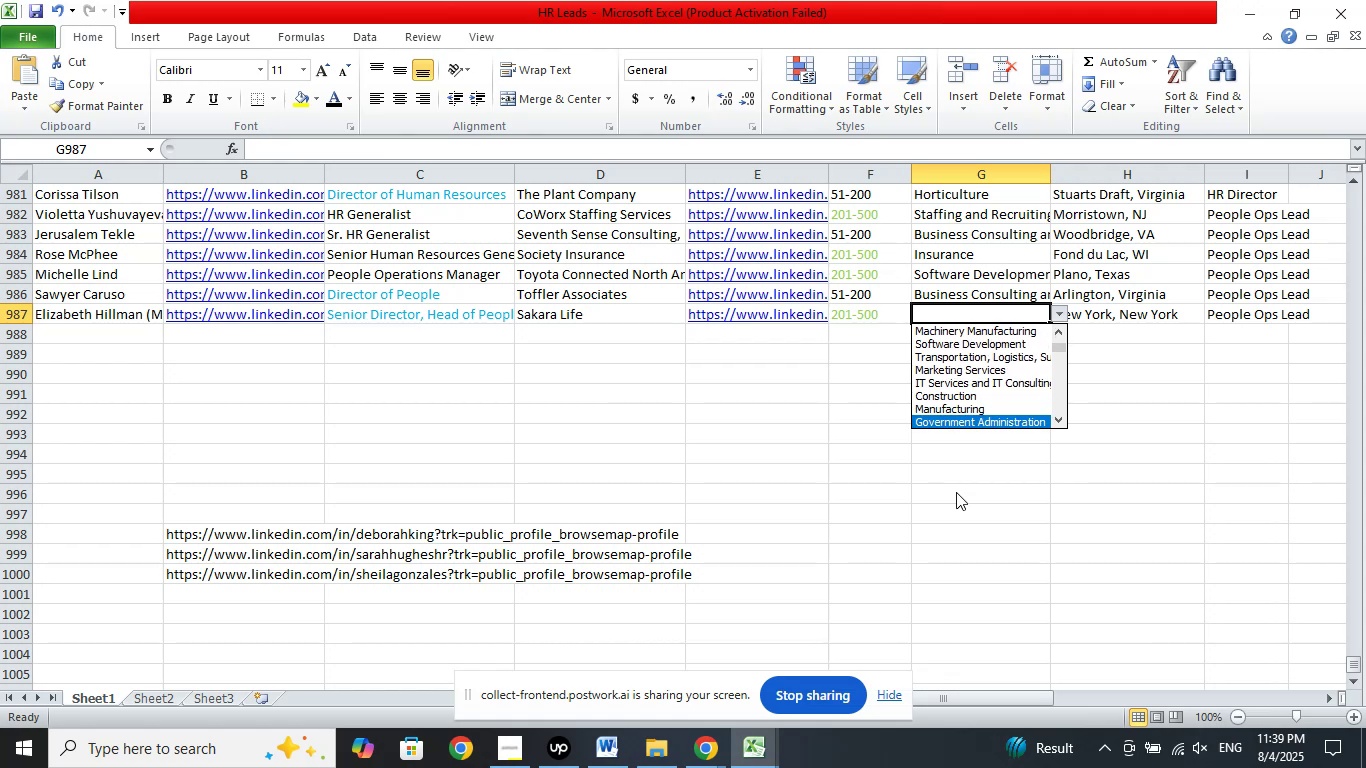 
key(ArrowDown)
 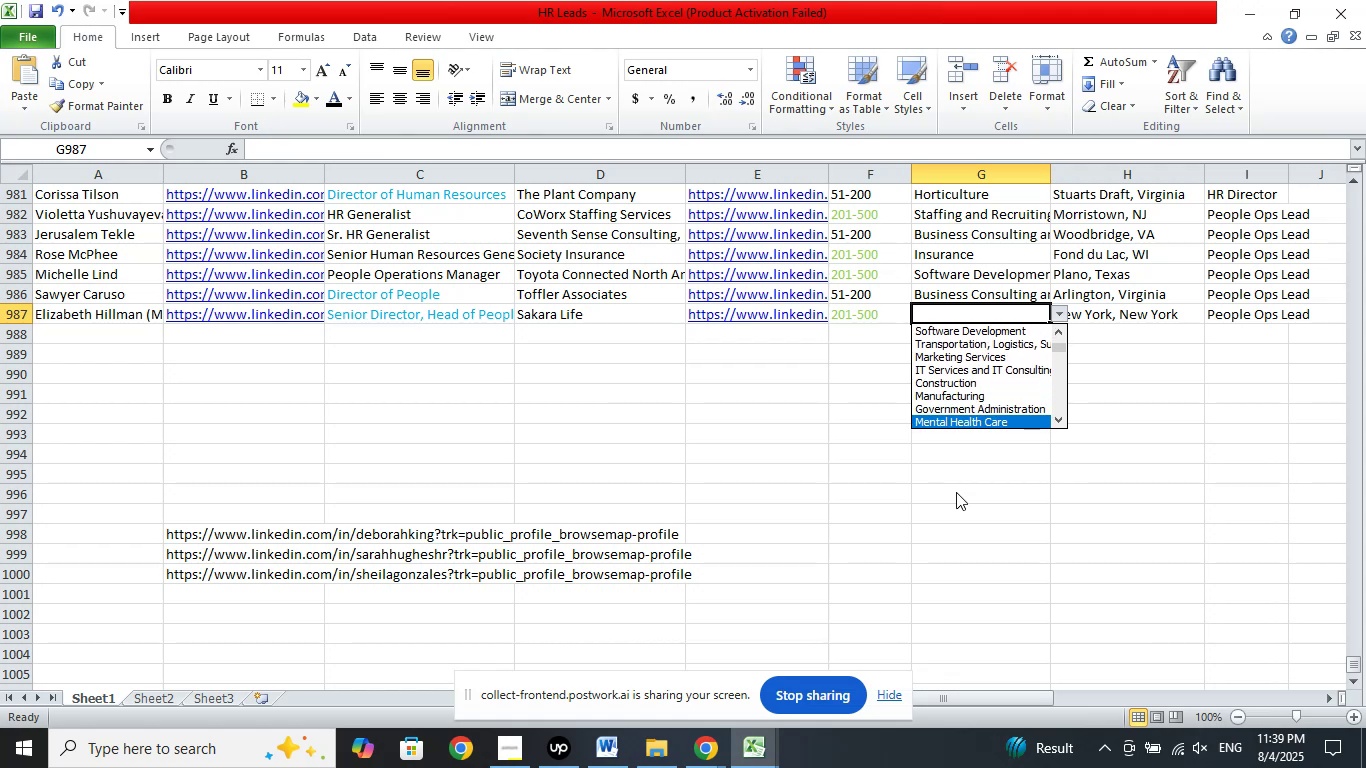 
key(ArrowDown)
 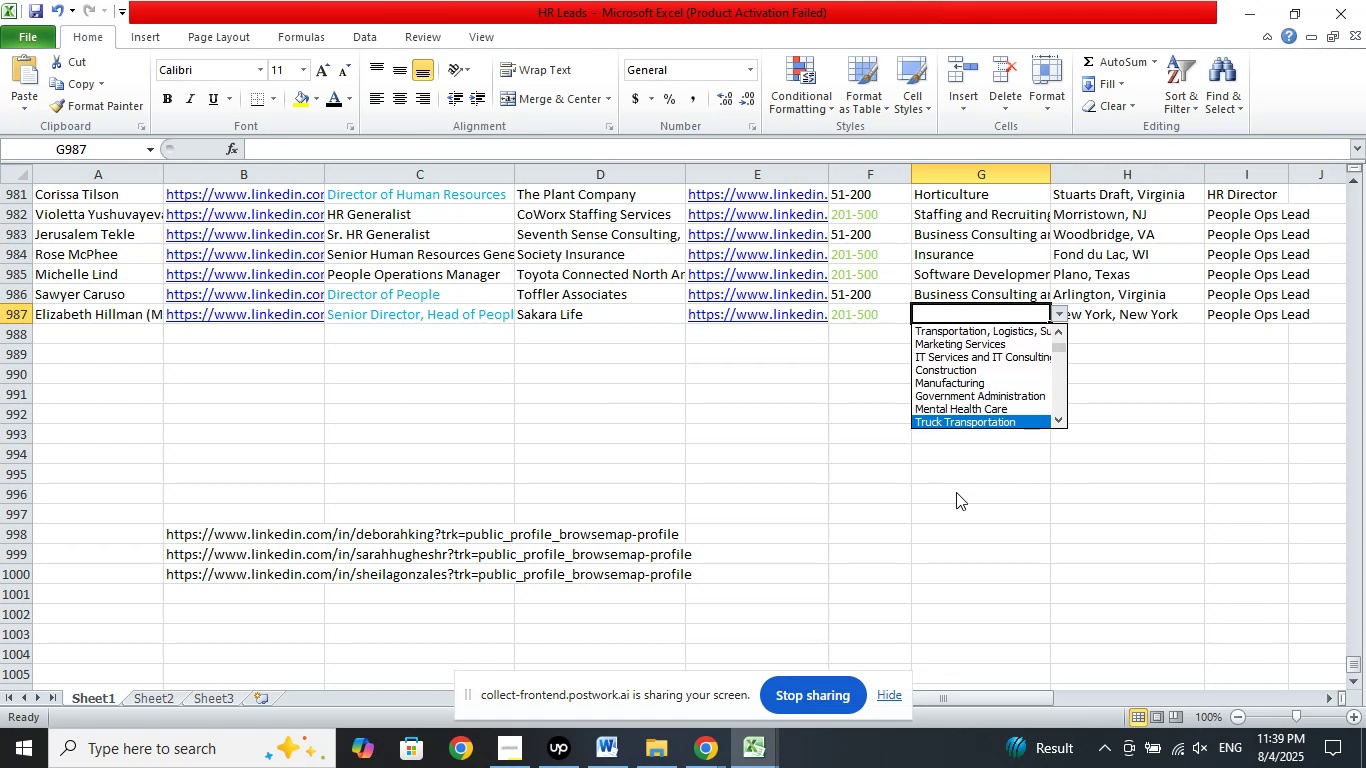 
key(ArrowDown)
 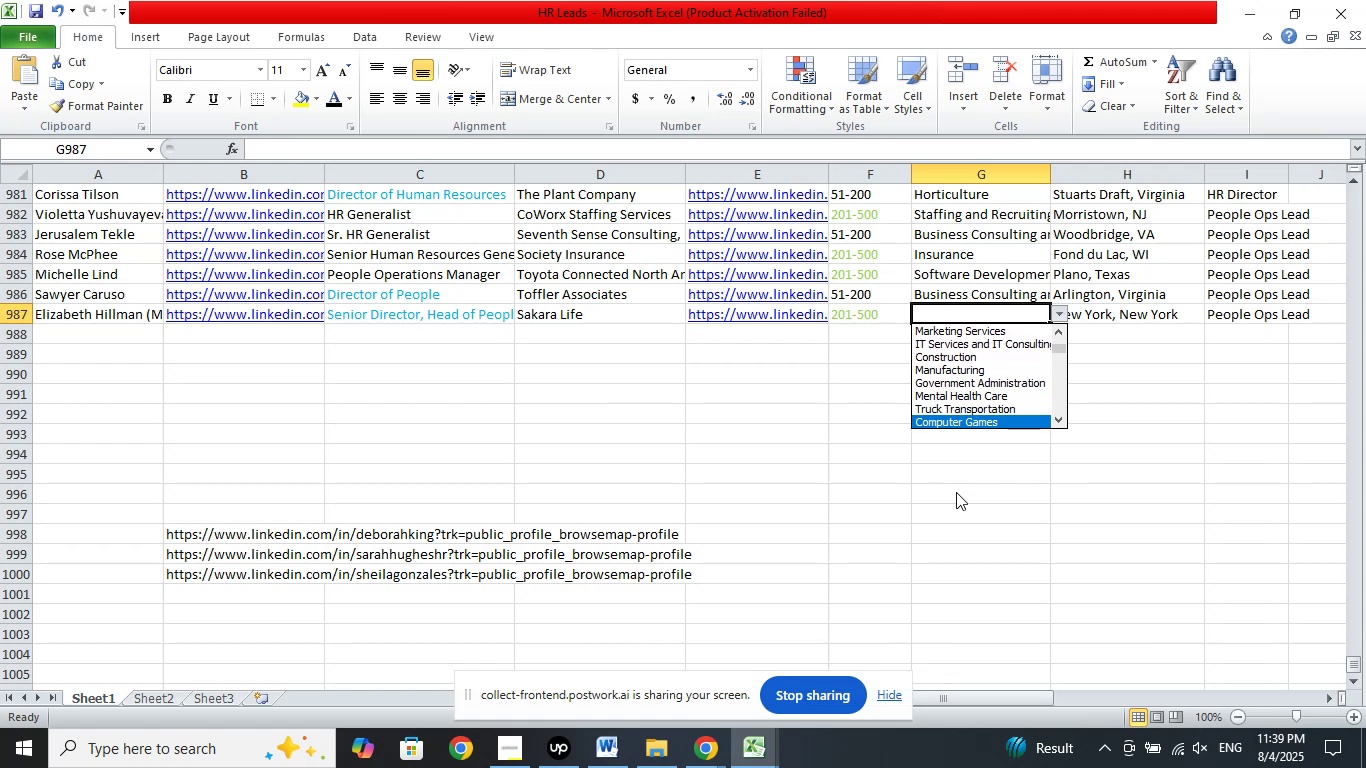 
key(ArrowDown)
 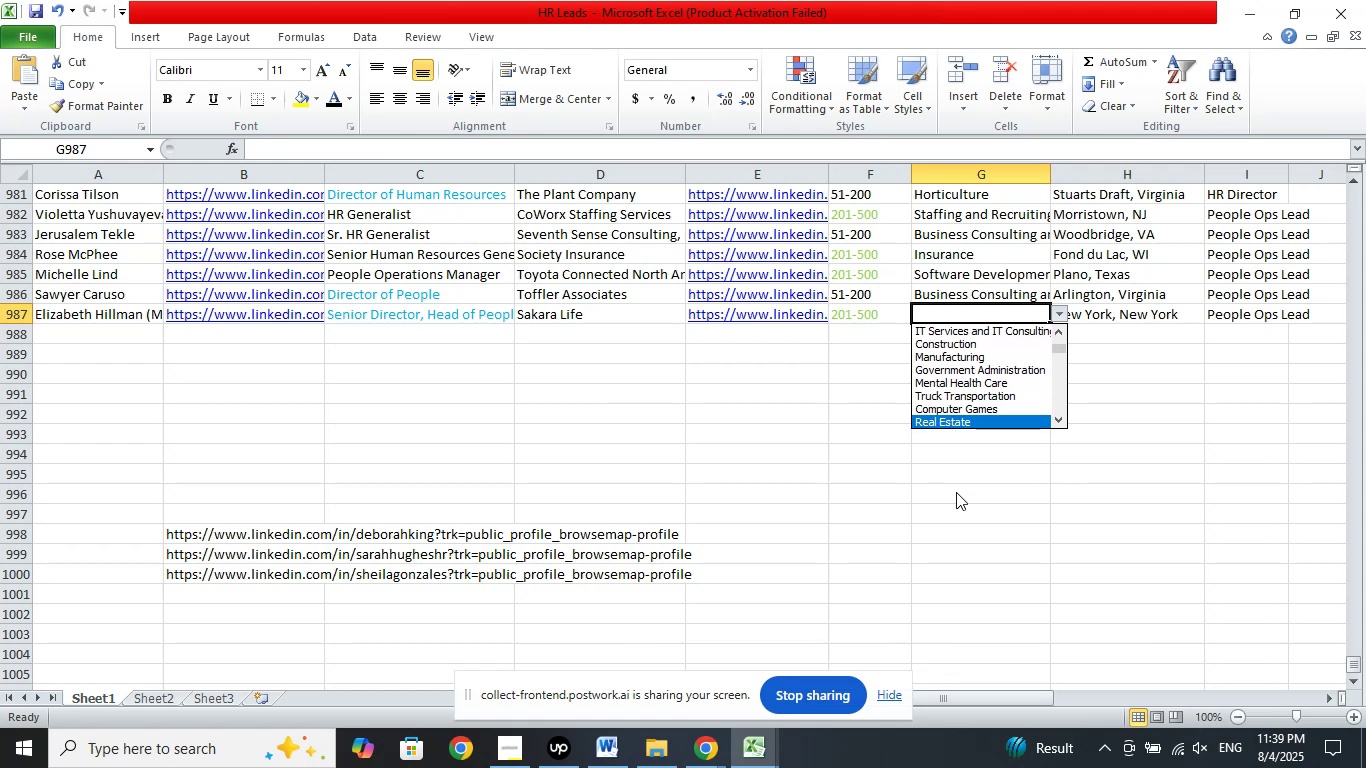 
key(ArrowDown)
 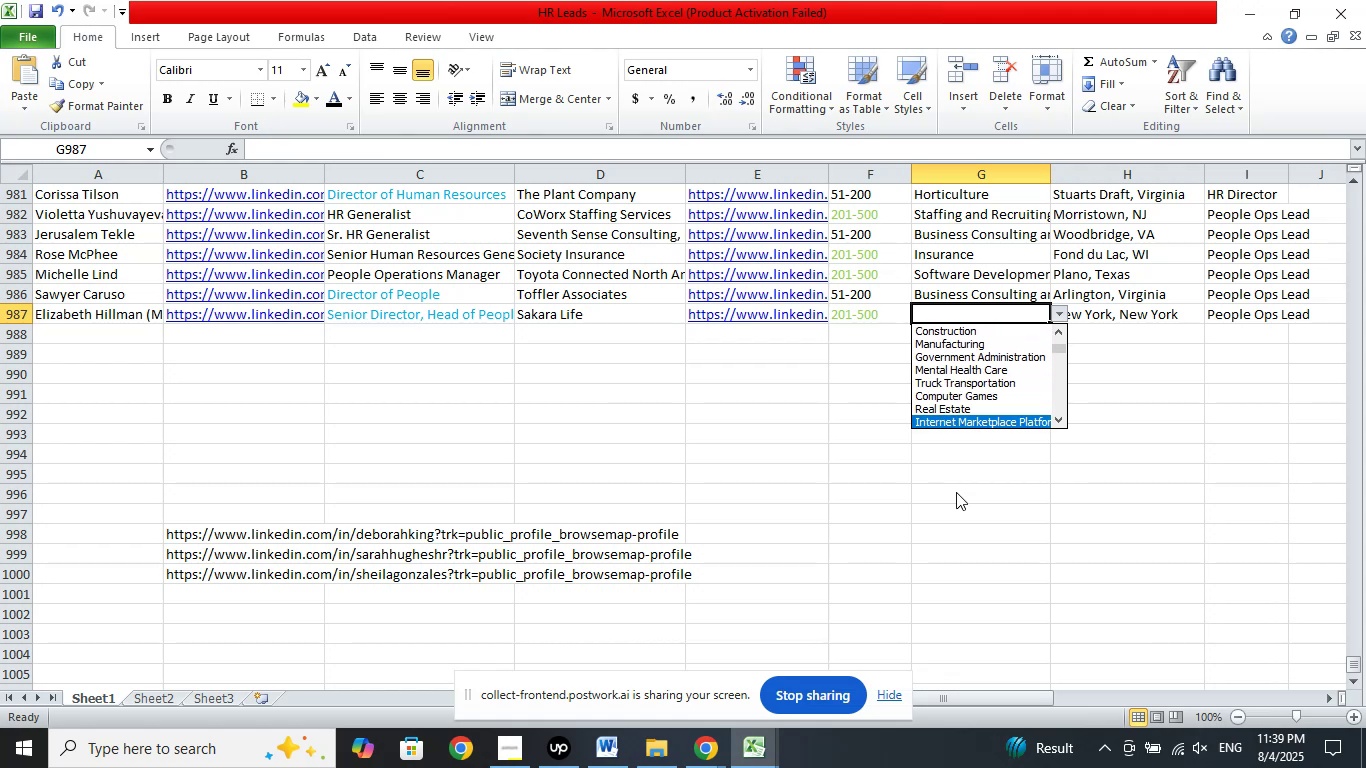 
key(ArrowDown)
 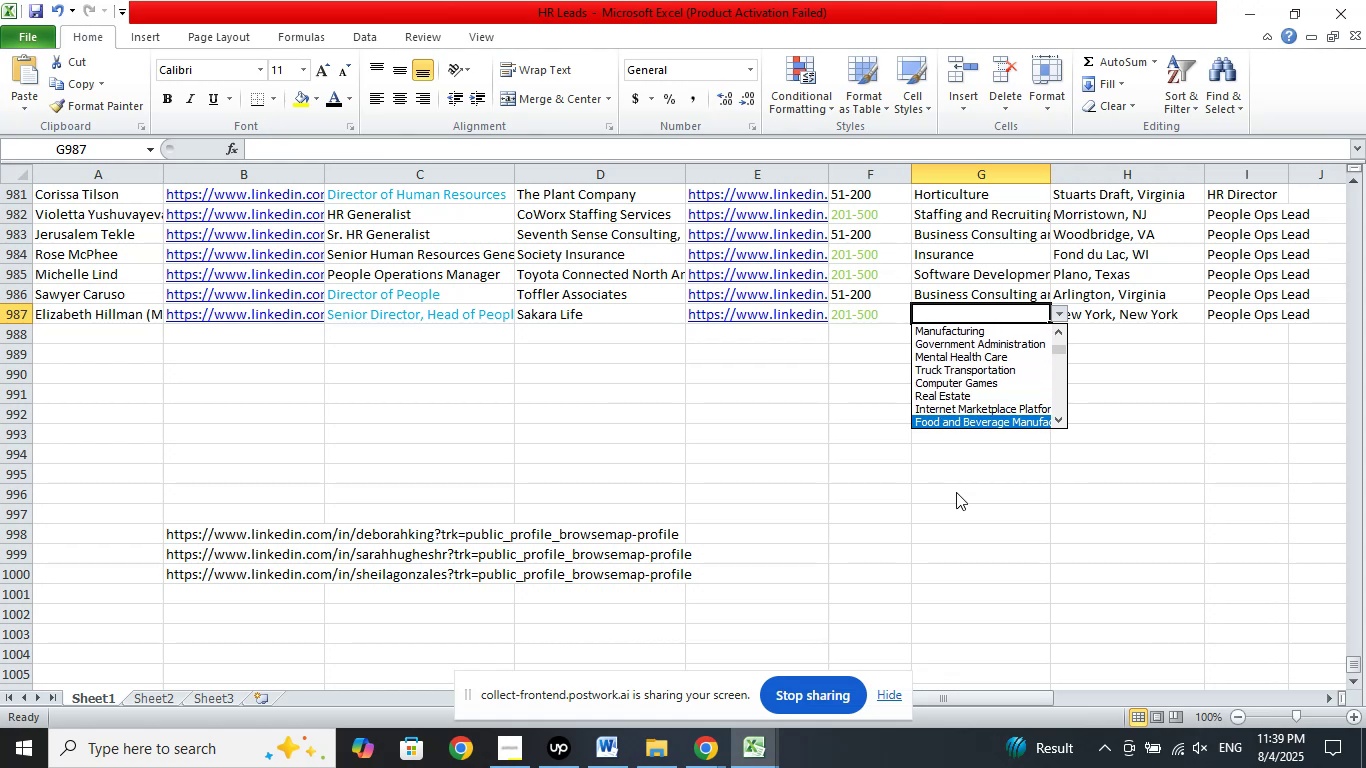 
key(ArrowDown)
 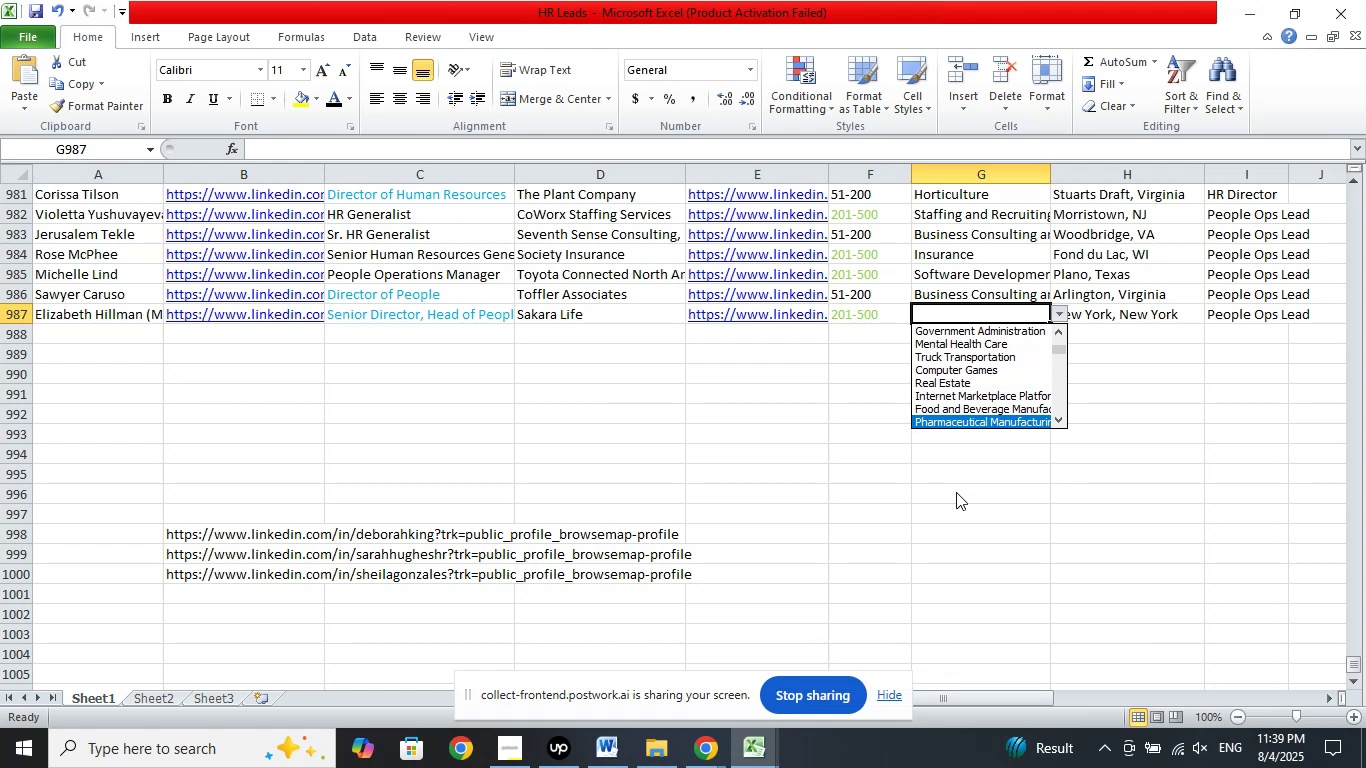 
key(ArrowDown)
 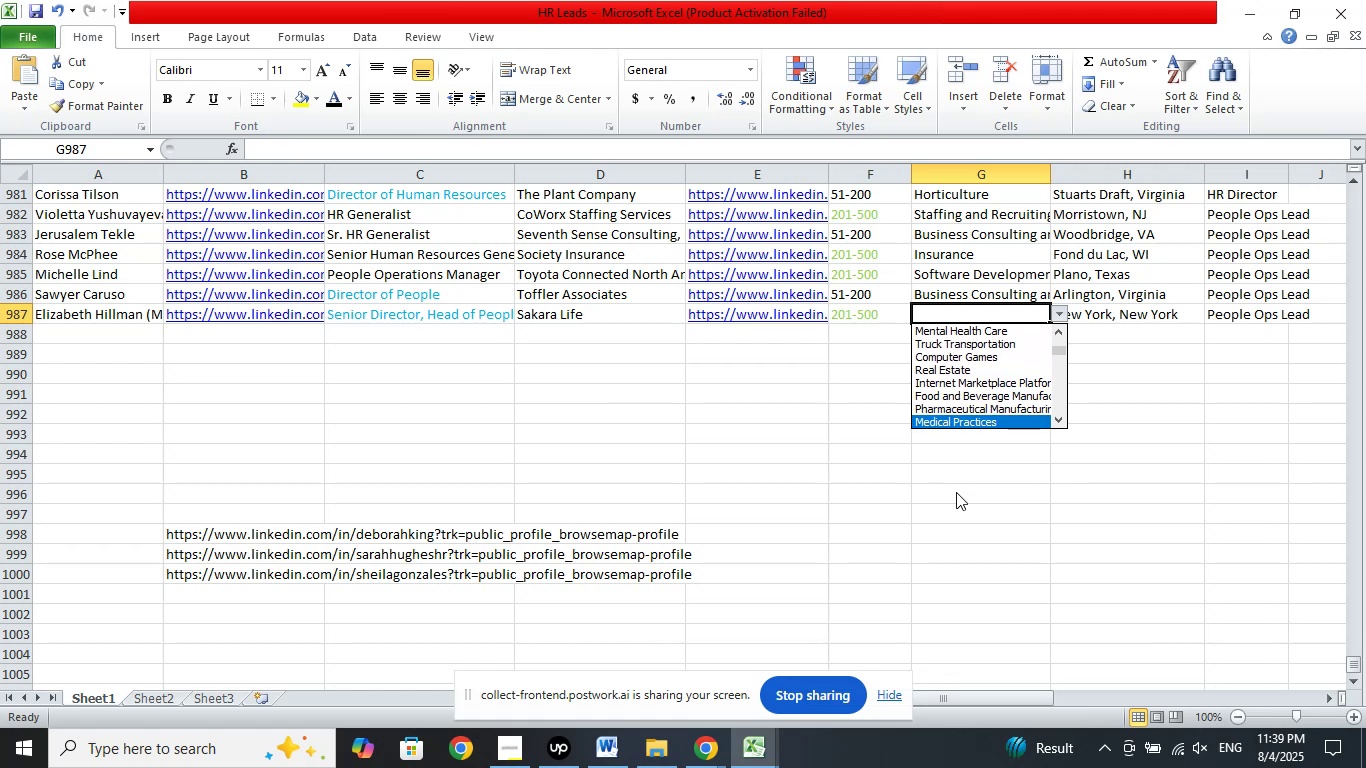 
key(ArrowDown)
 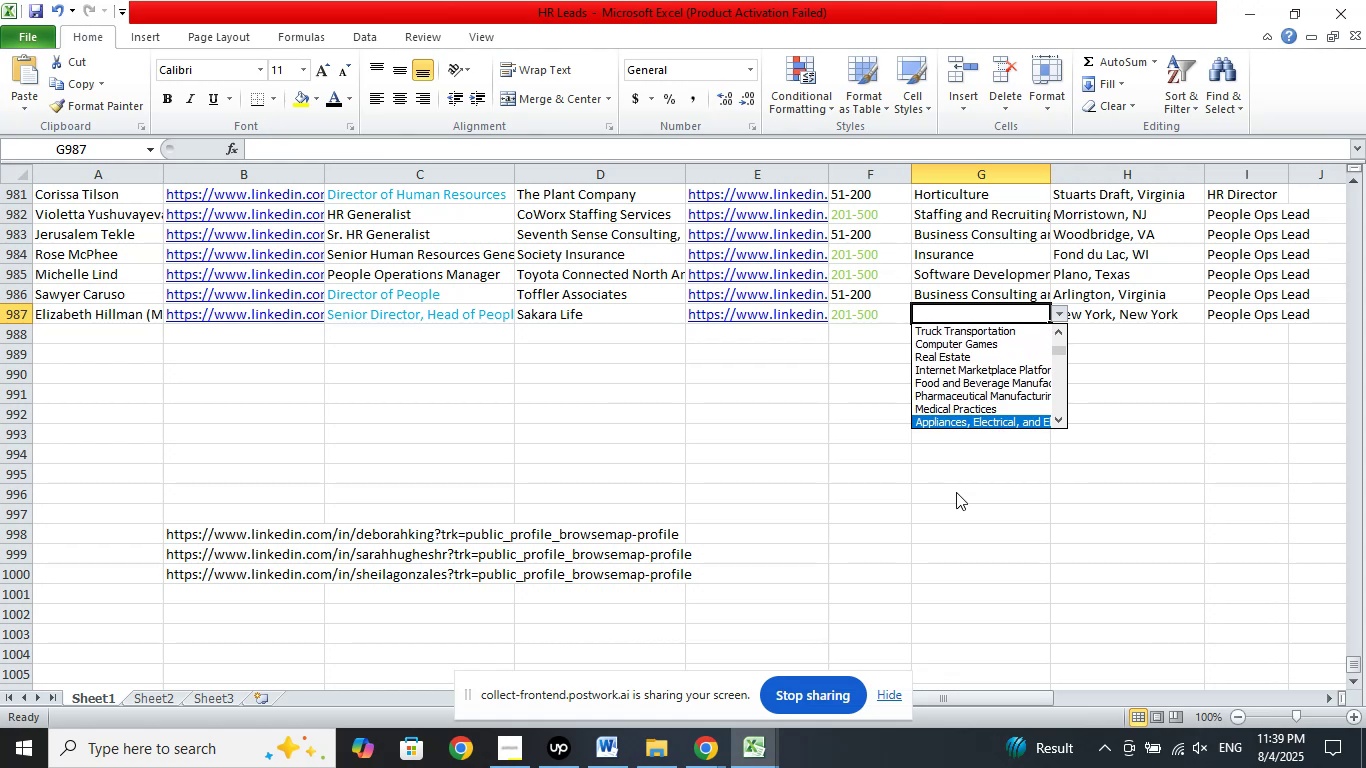 
key(ArrowDown)
 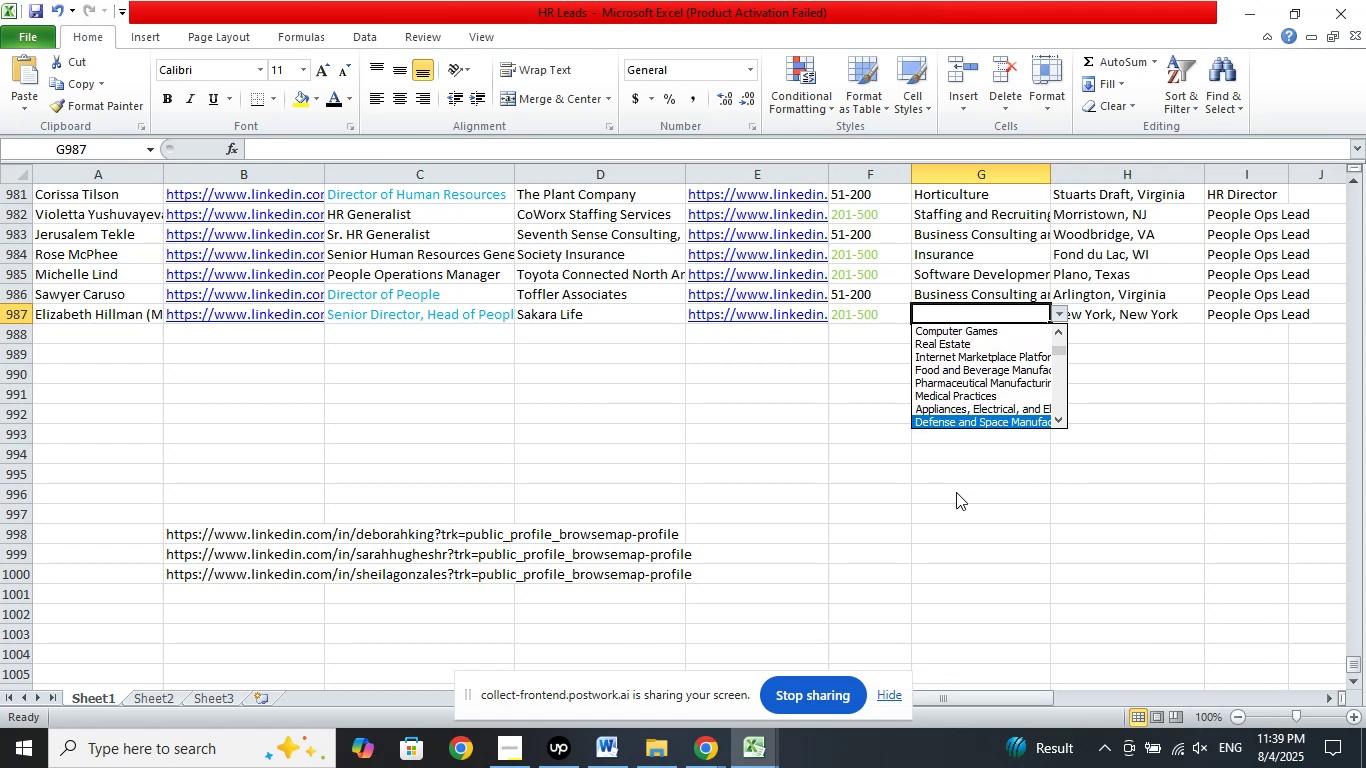 
key(ArrowDown)
 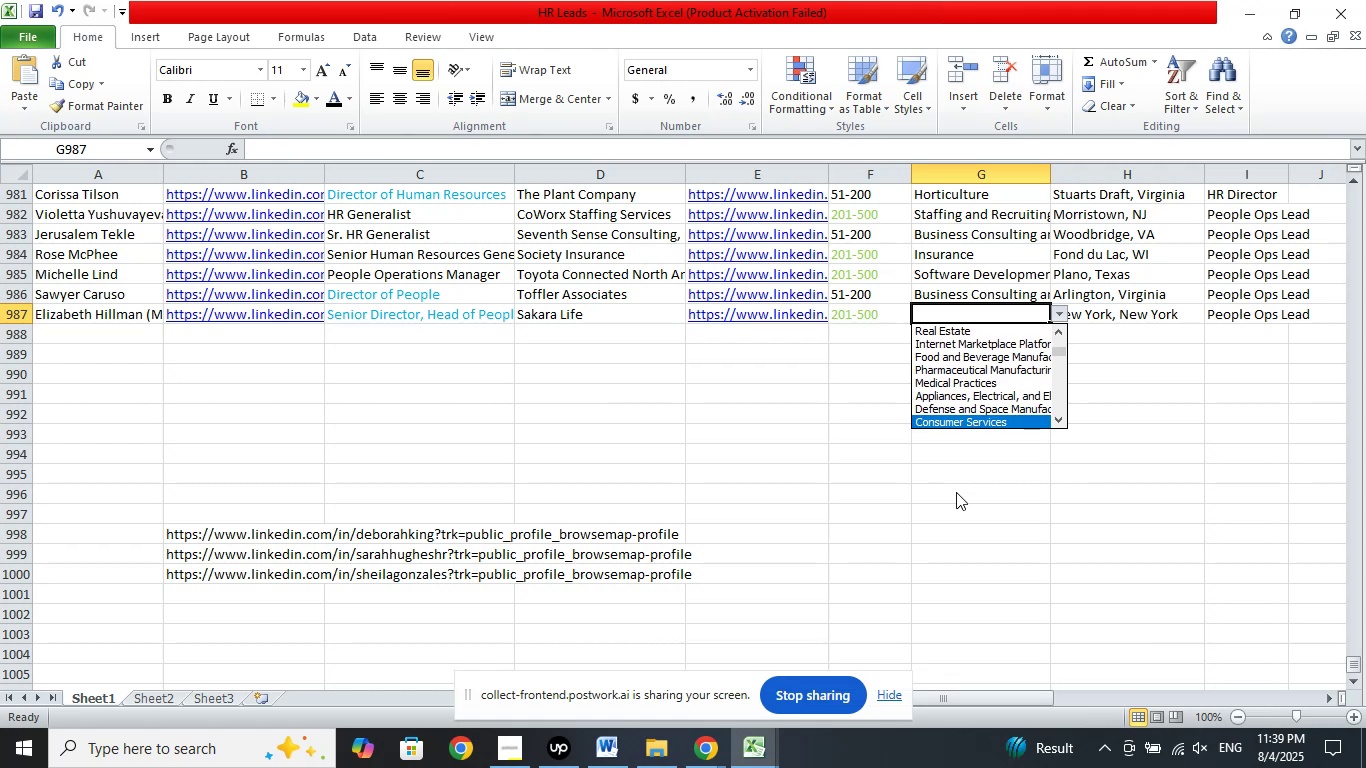 
key(ArrowDown)
 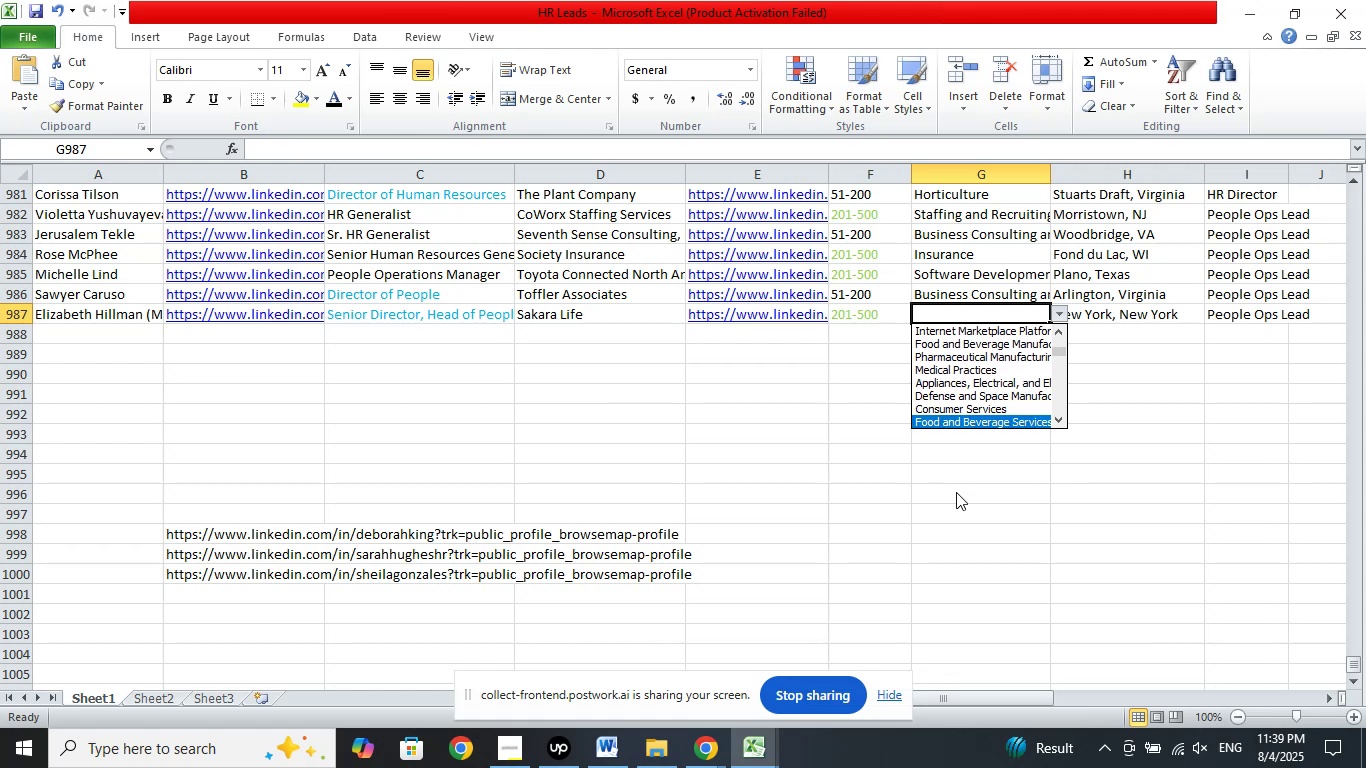 
key(ArrowDown)
 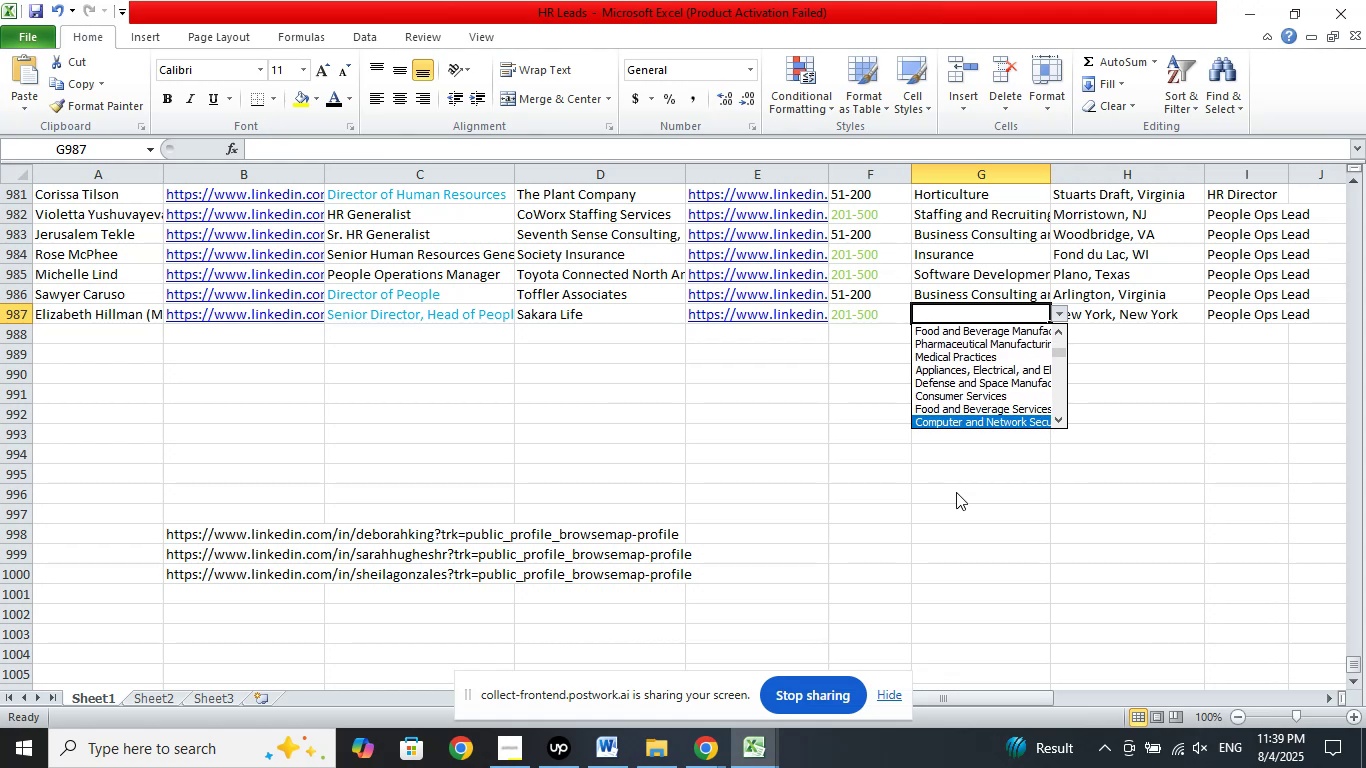 
key(ArrowDown)
 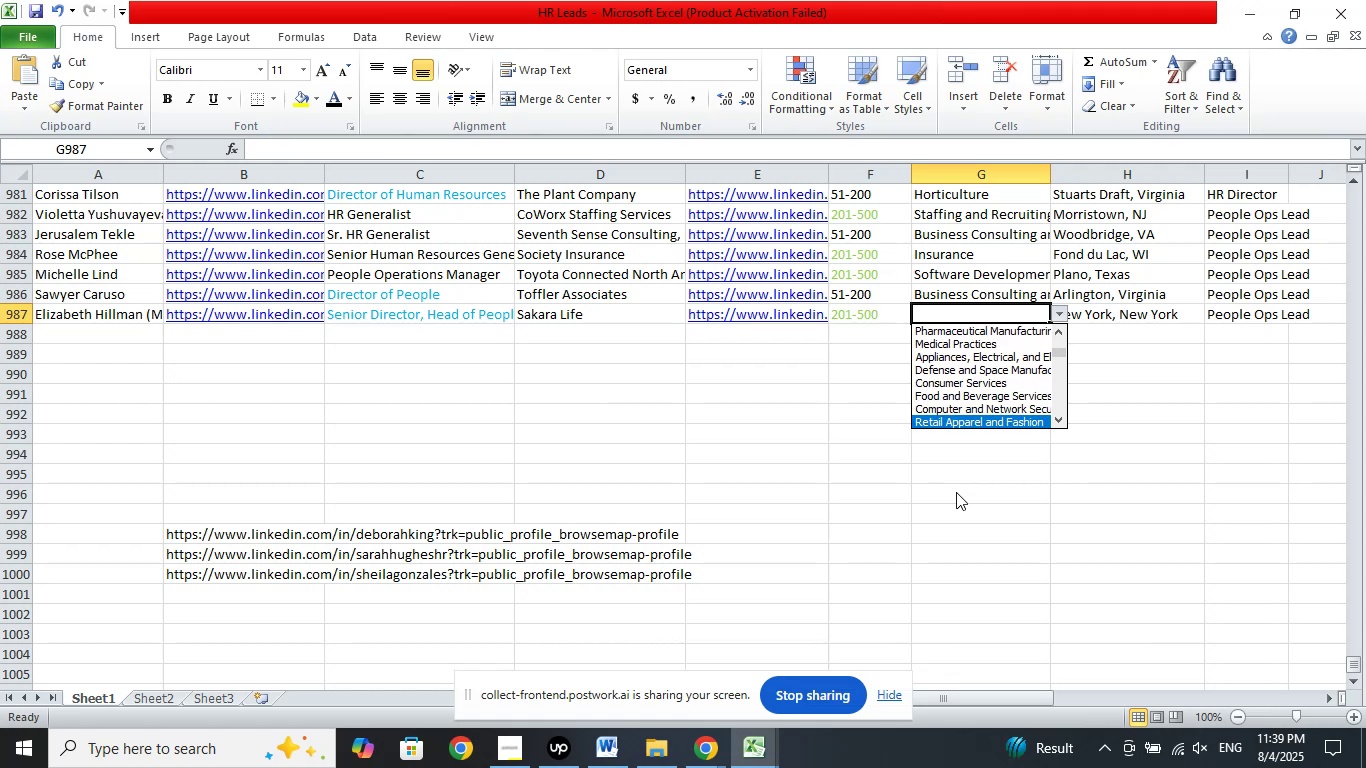 
key(ArrowDown)
 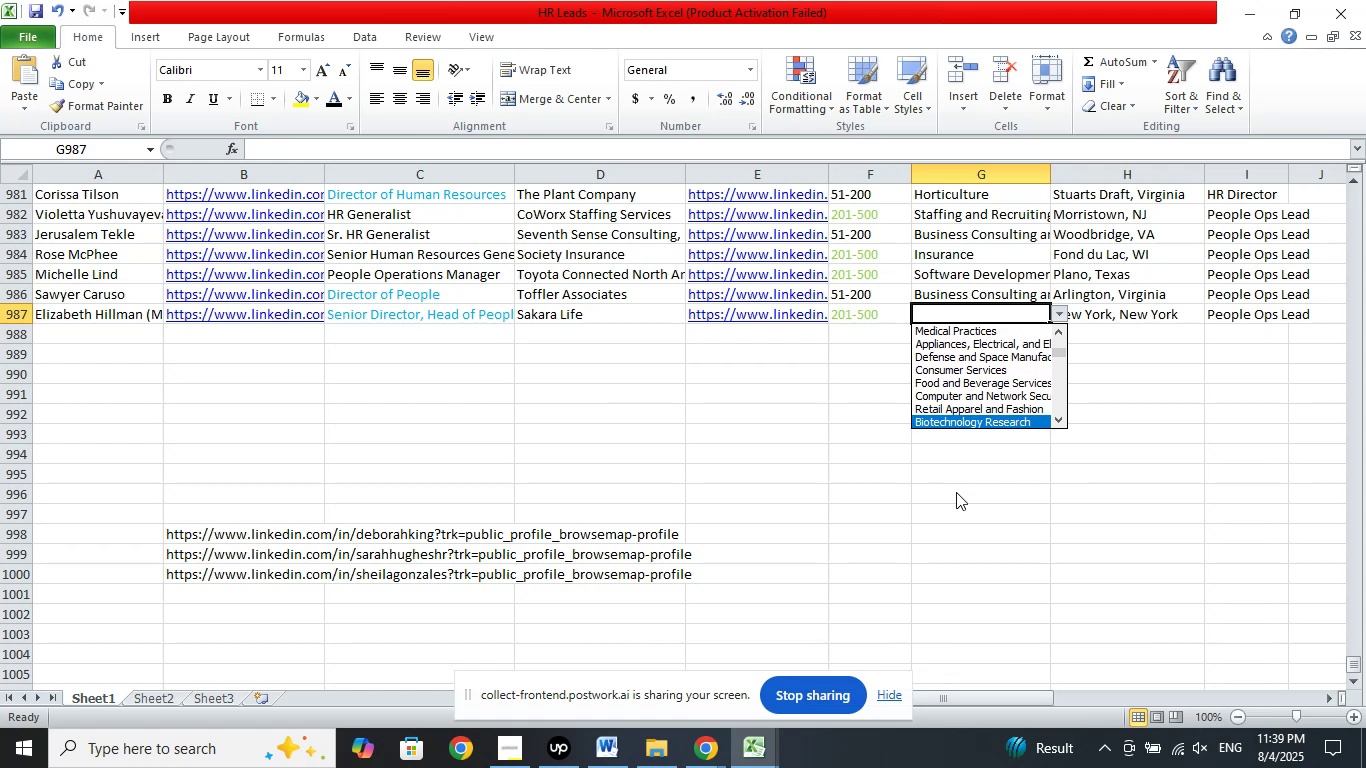 
key(ArrowDown)
 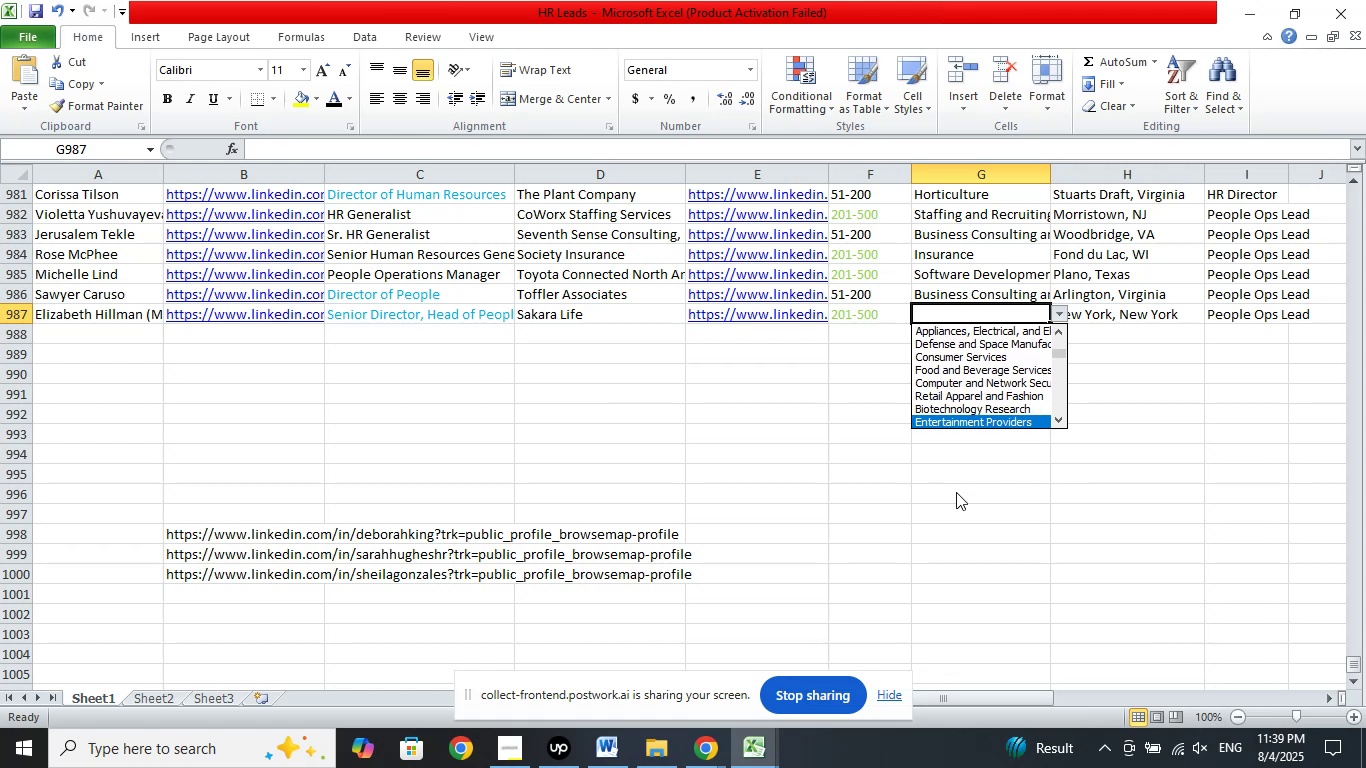 
key(ArrowDown)
 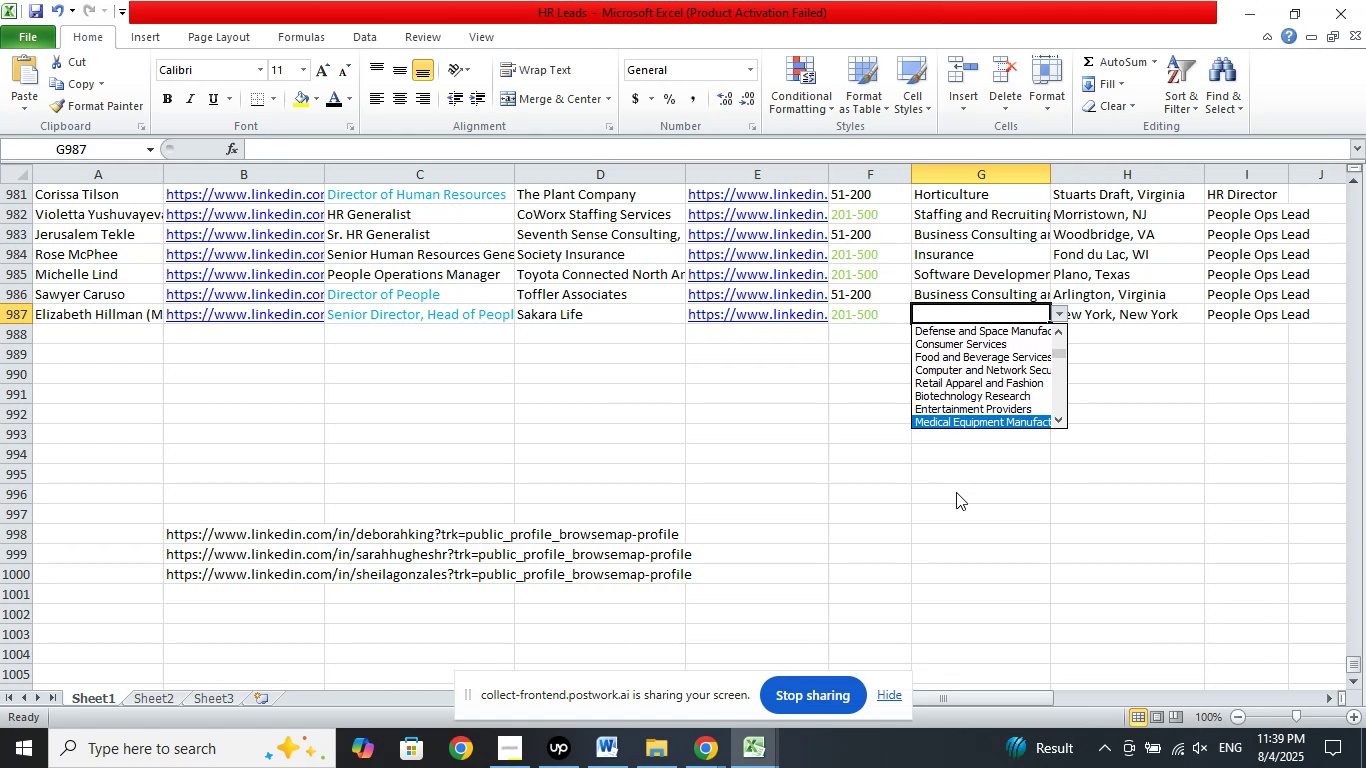 
key(ArrowDown)
 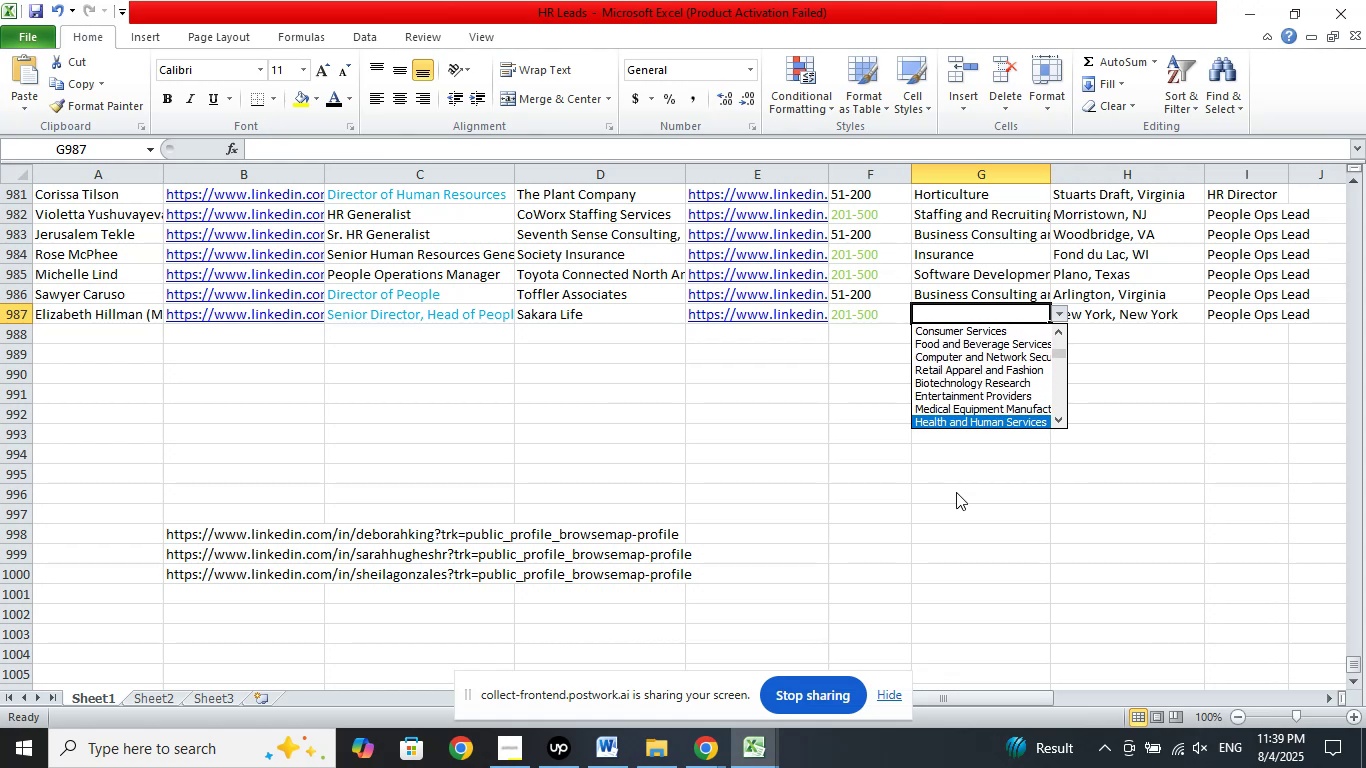 
key(ArrowDown)
 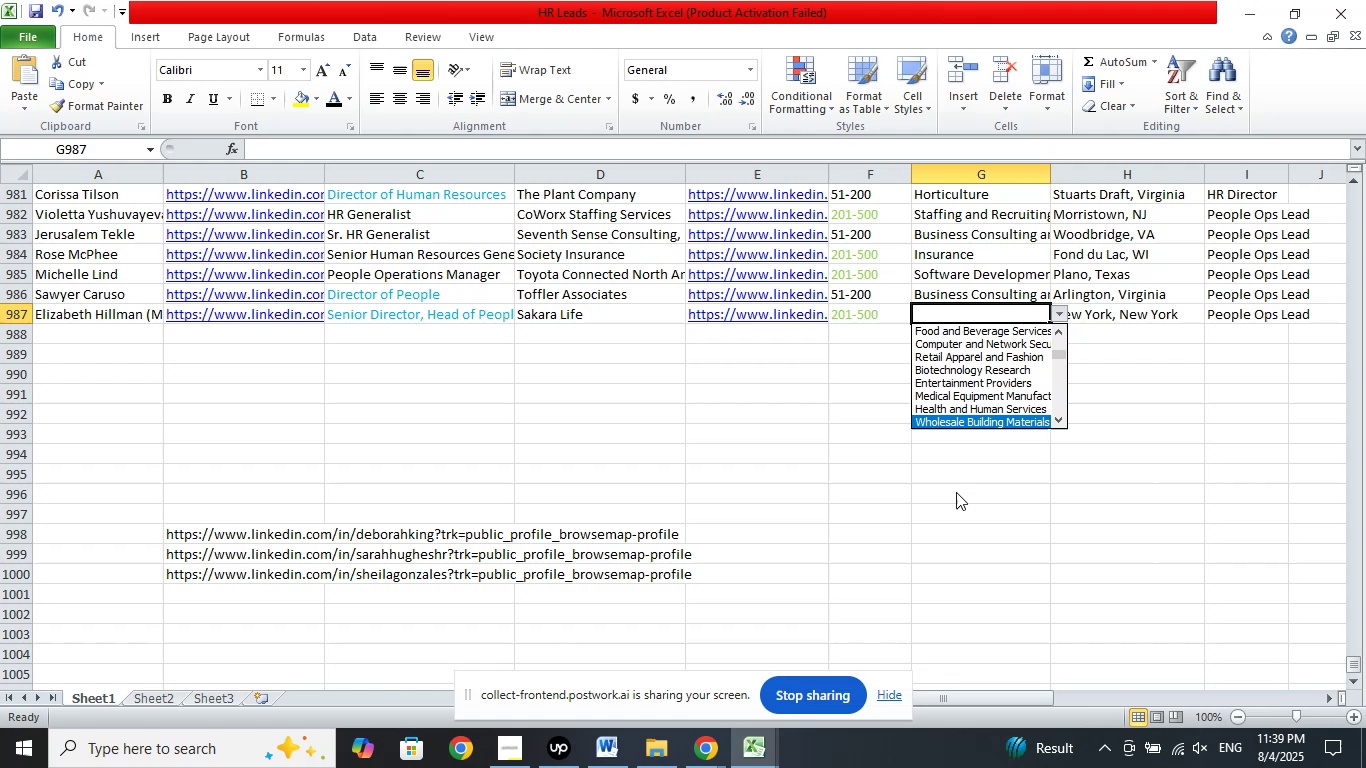 
key(ArrowDown)
 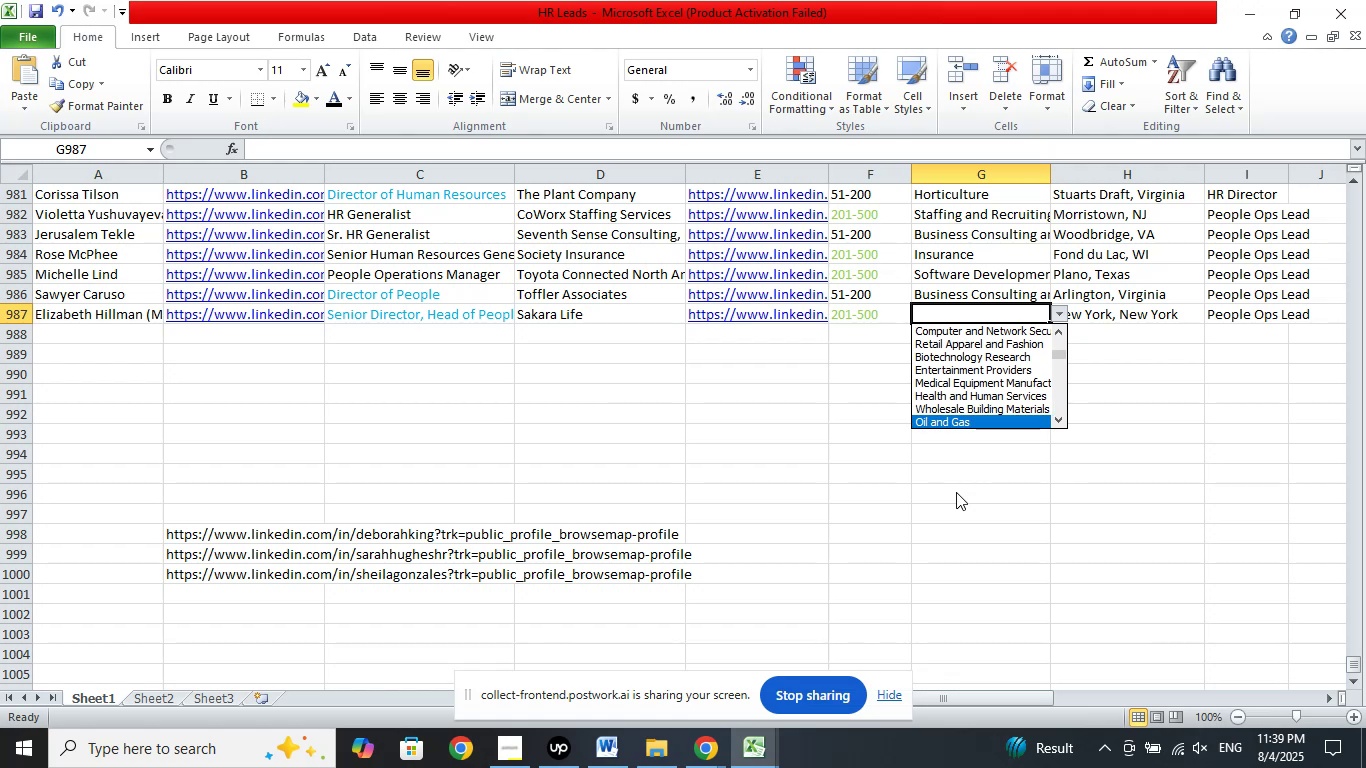 
key(ArrowDown)
 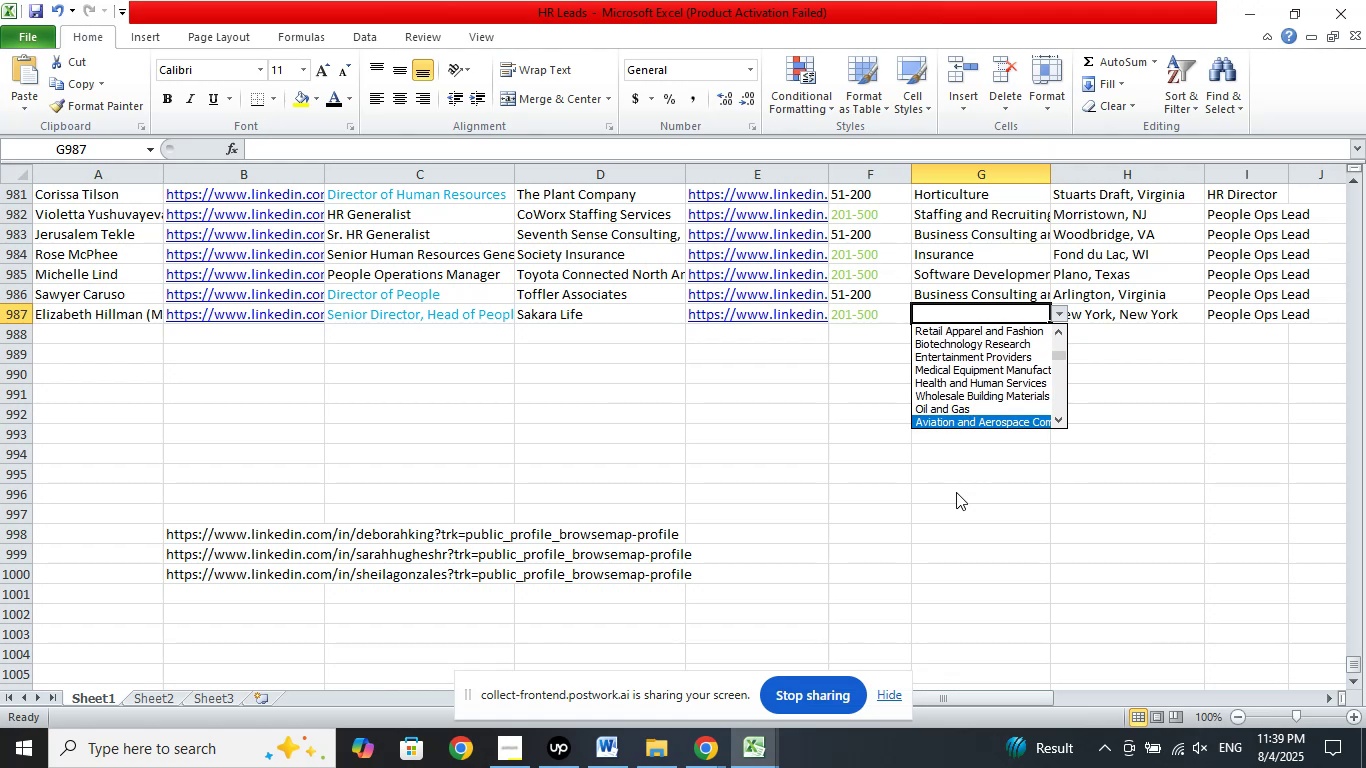 
key(ArrowDown)
 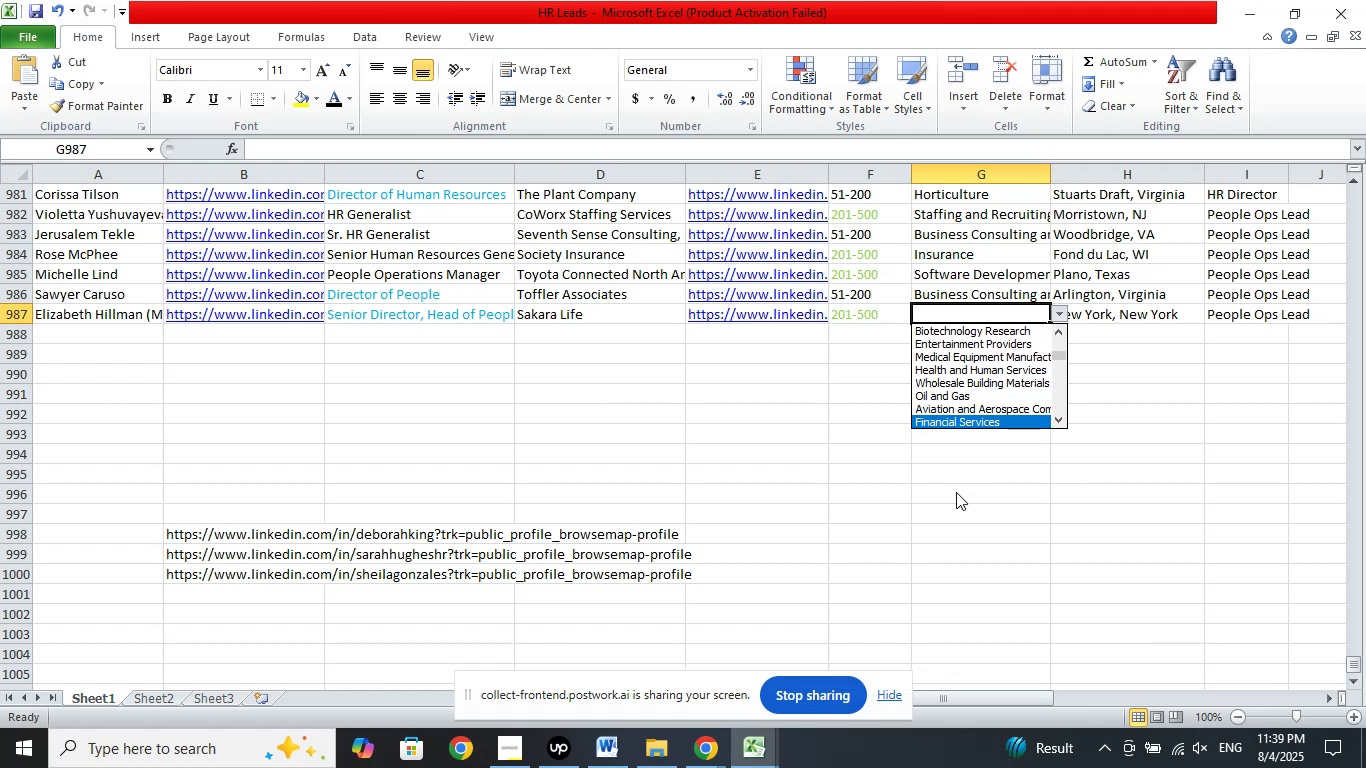 
key(ArrowDown)
 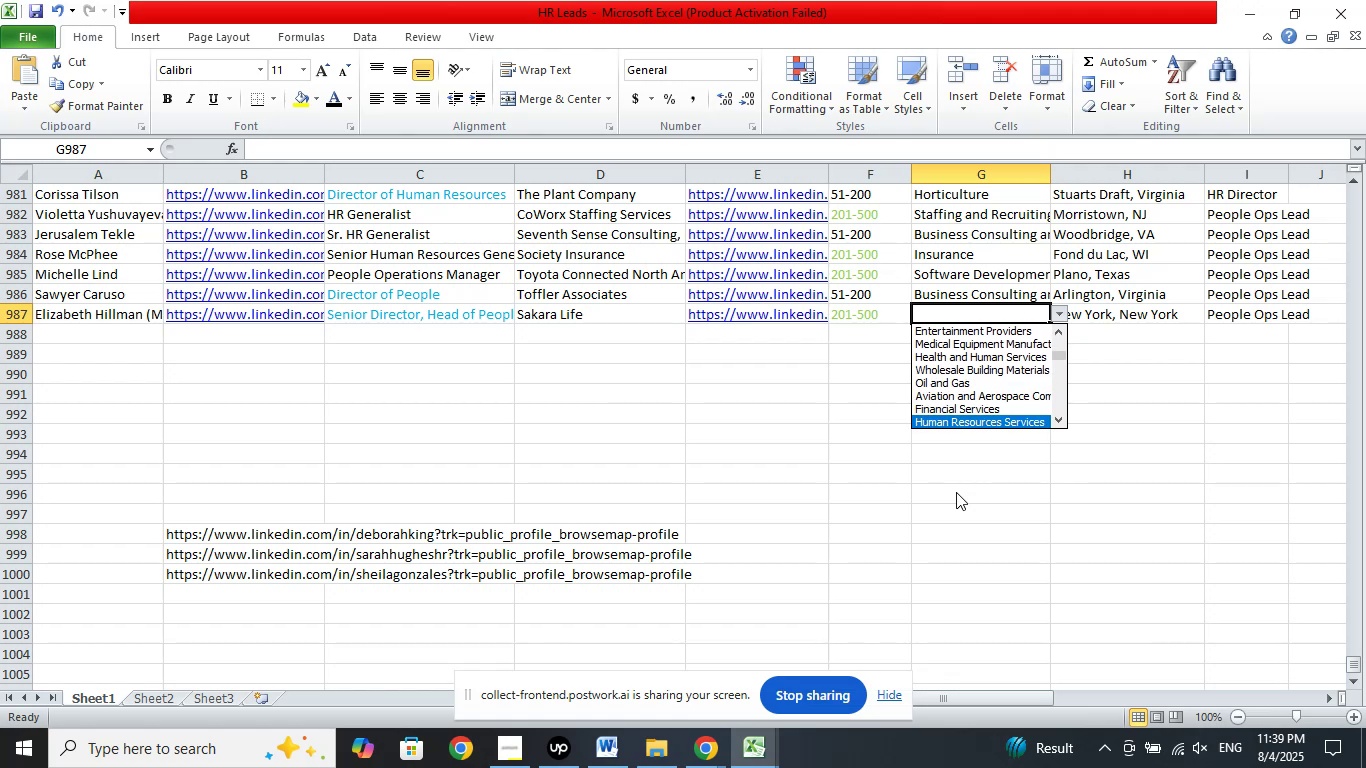 
key(ArrowDown)
 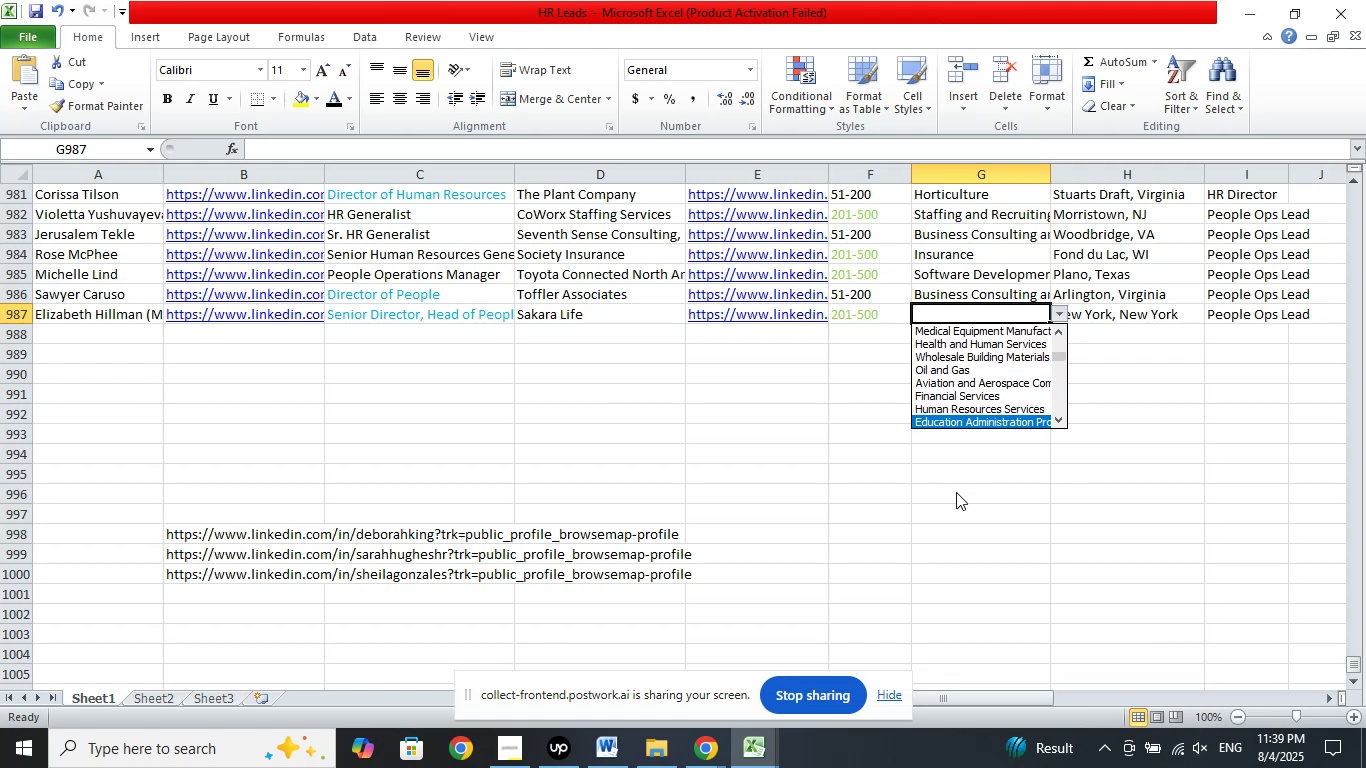 
key(ArrowDown)
 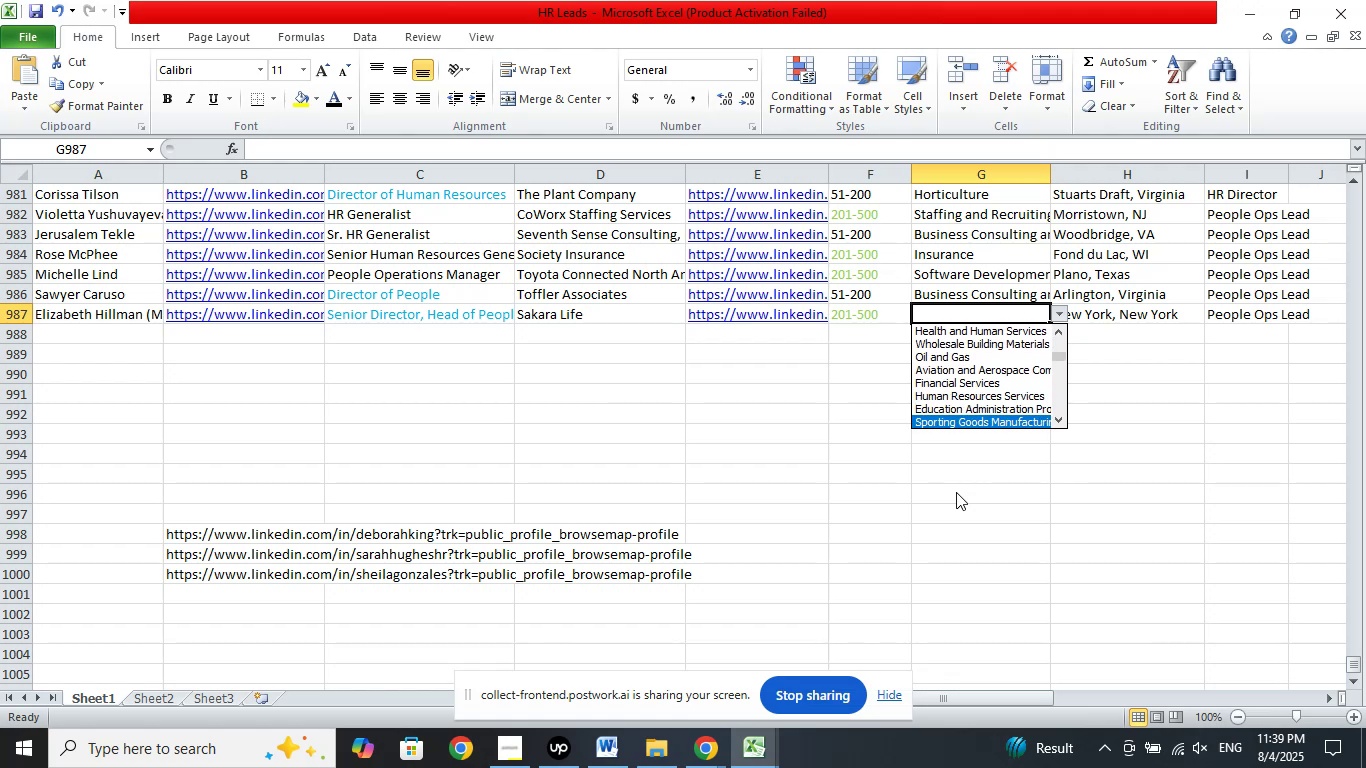 
key(ArrowDown)
 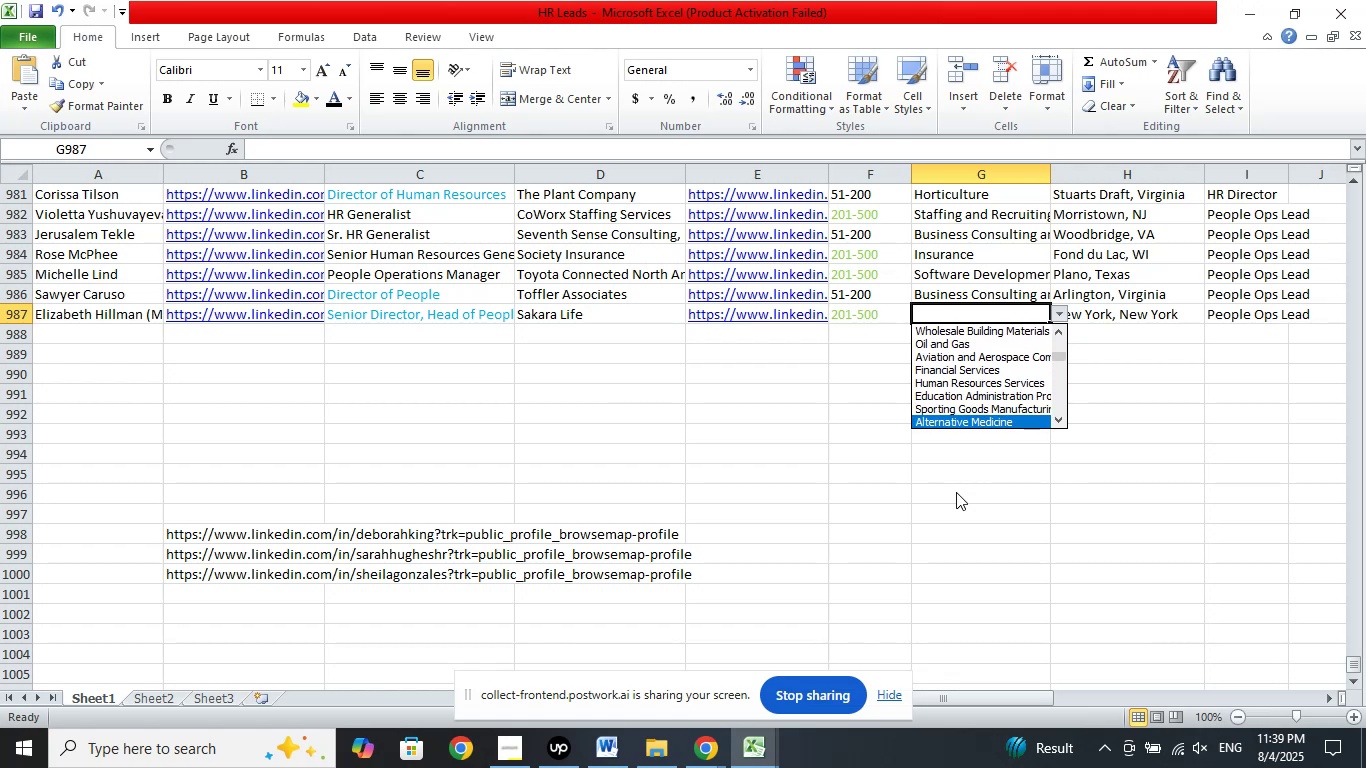 
key(ArrowDown)
 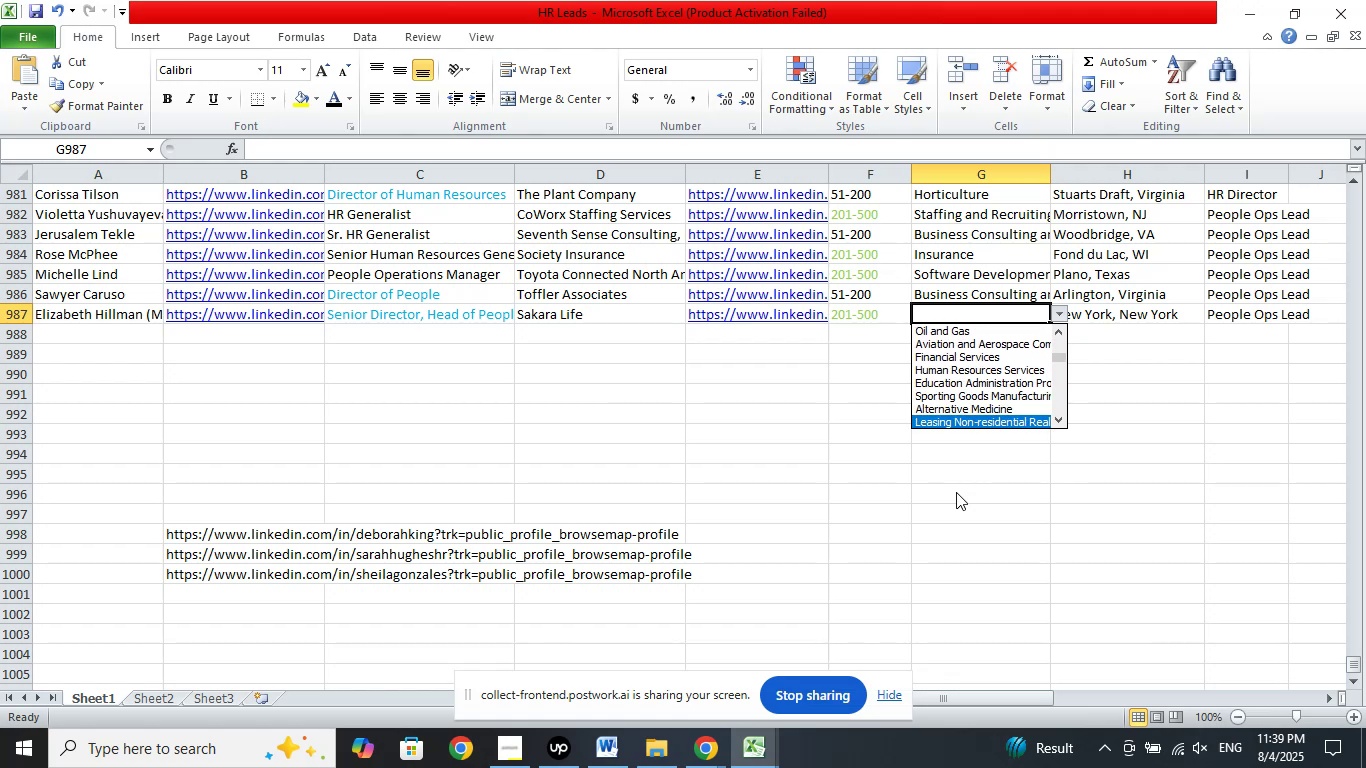 
key(ArrowDown)
 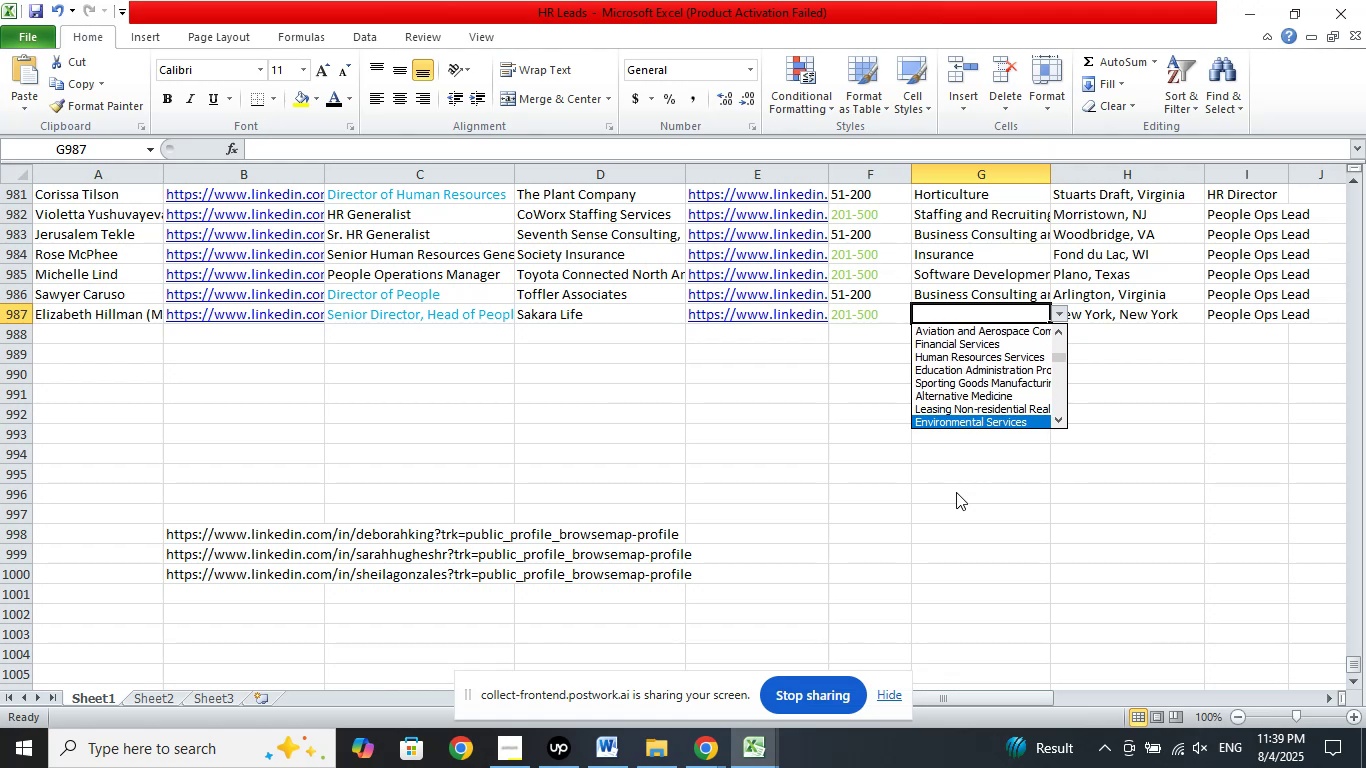 
key(ArrowDown)
 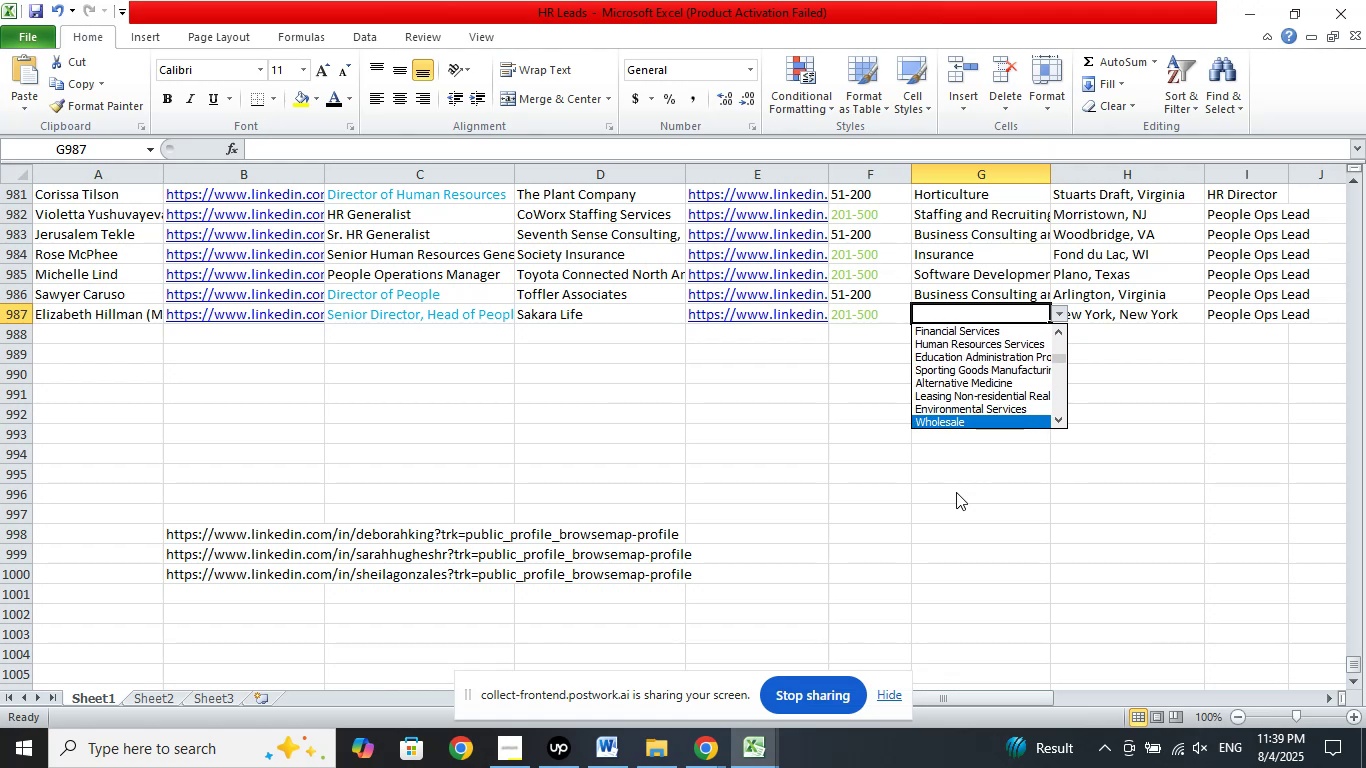 
key(ArrowDown)
 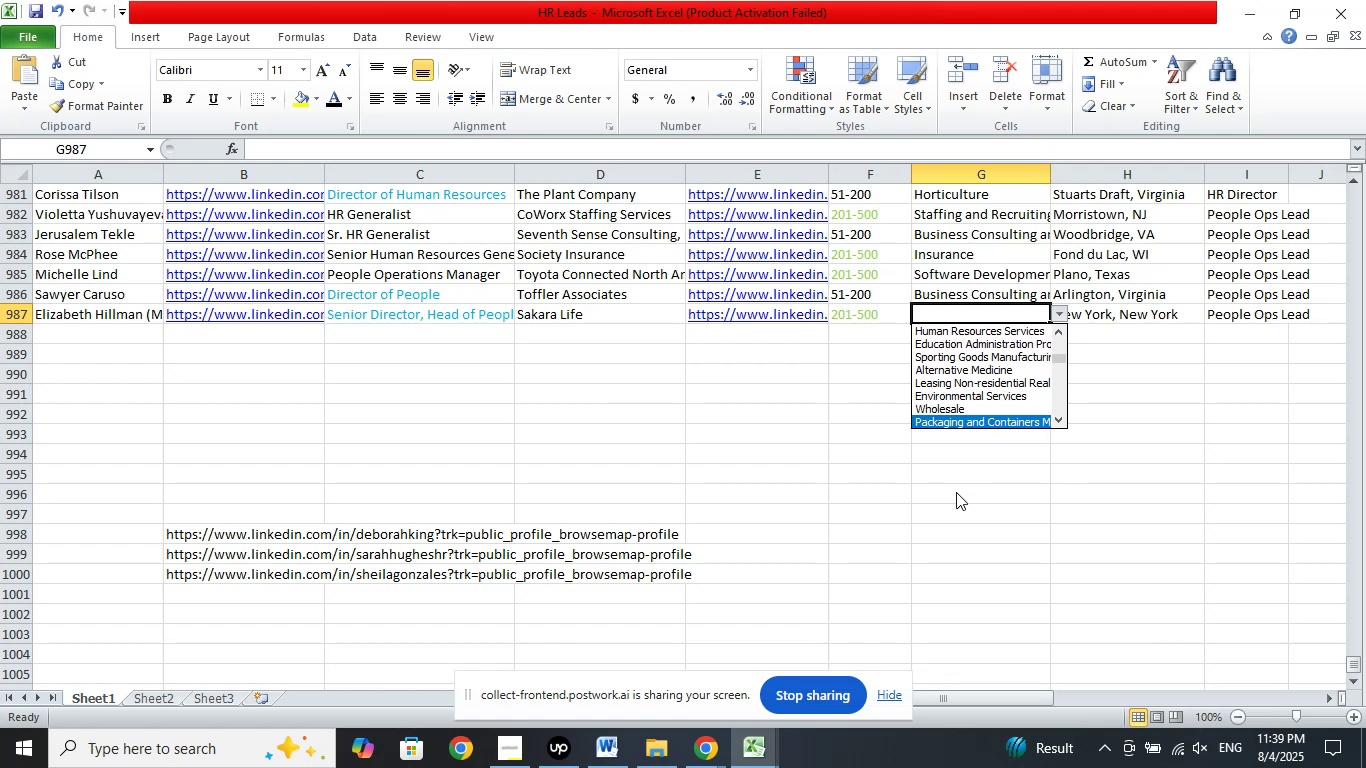 
key(ArrowDown)
 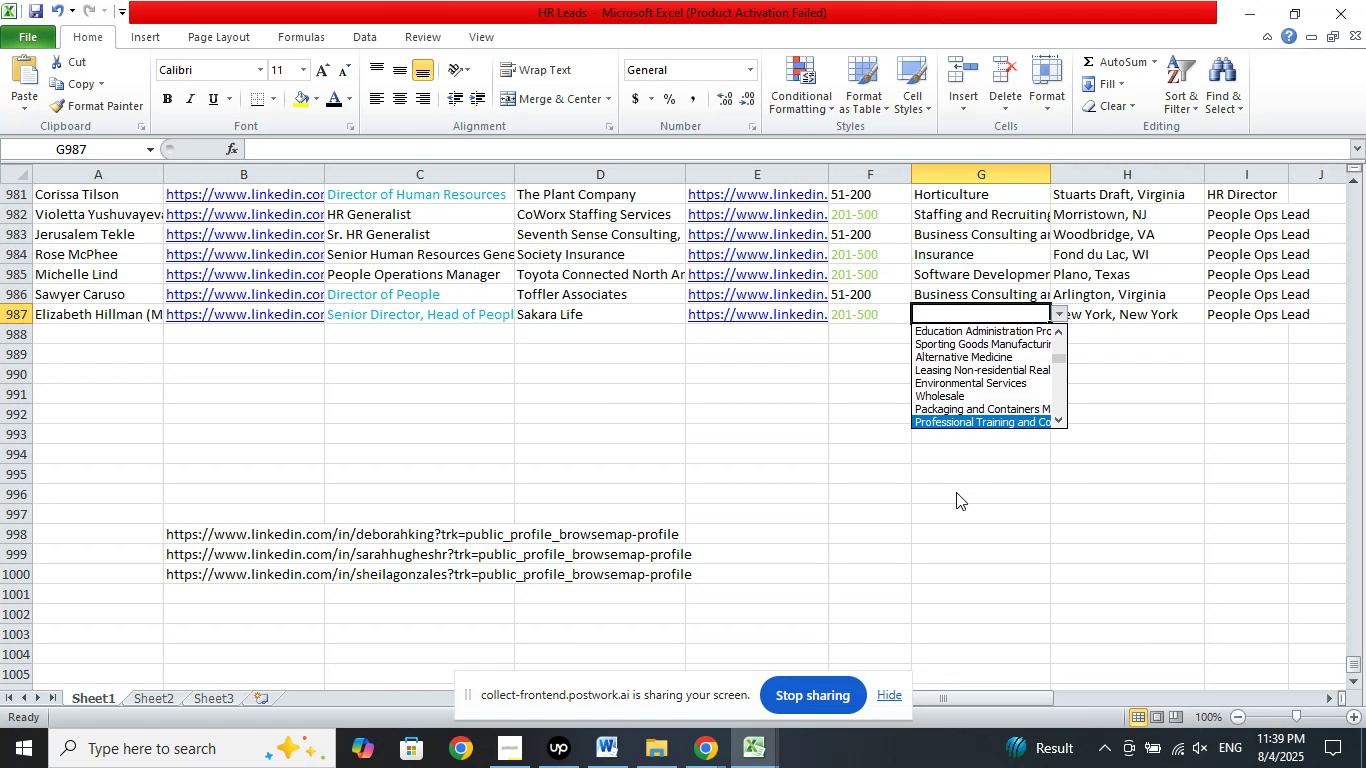 
key(ArrowDown)
 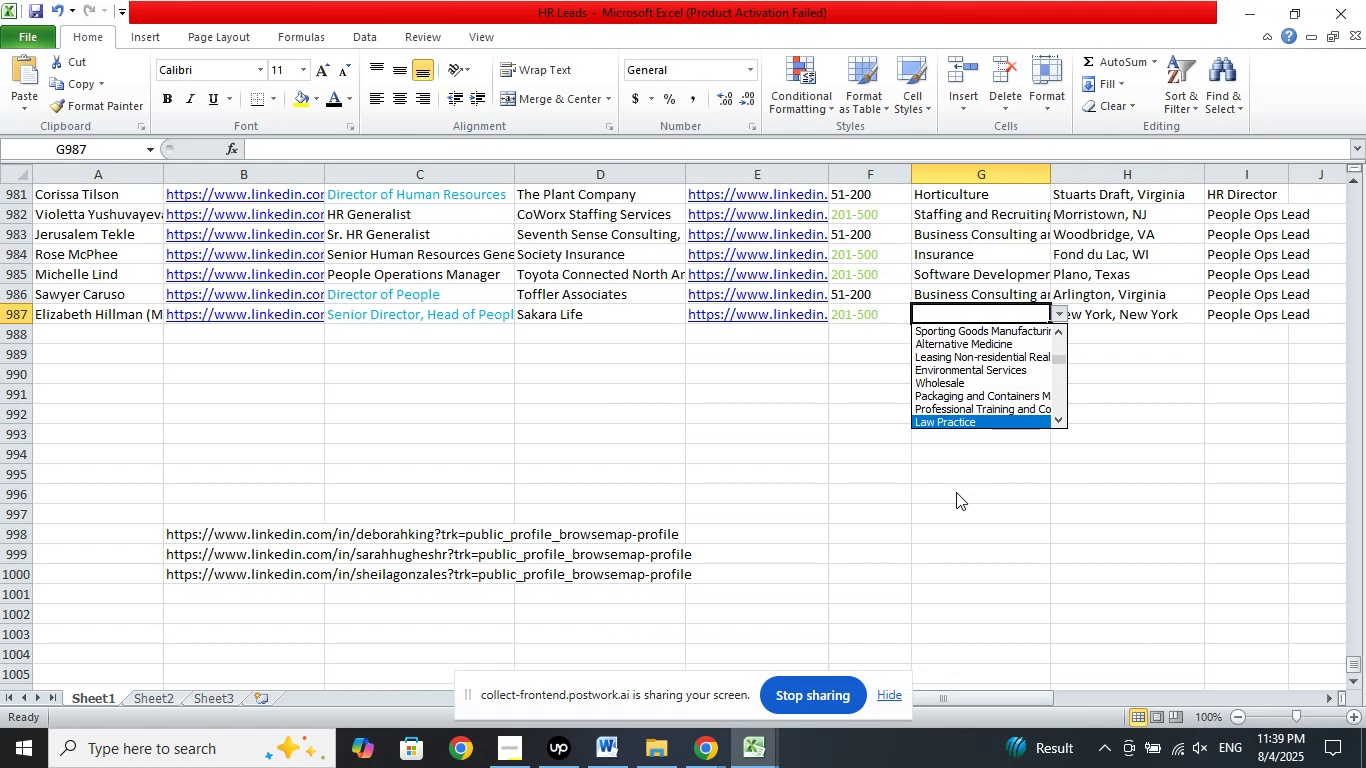 
key(ArrowDown)
 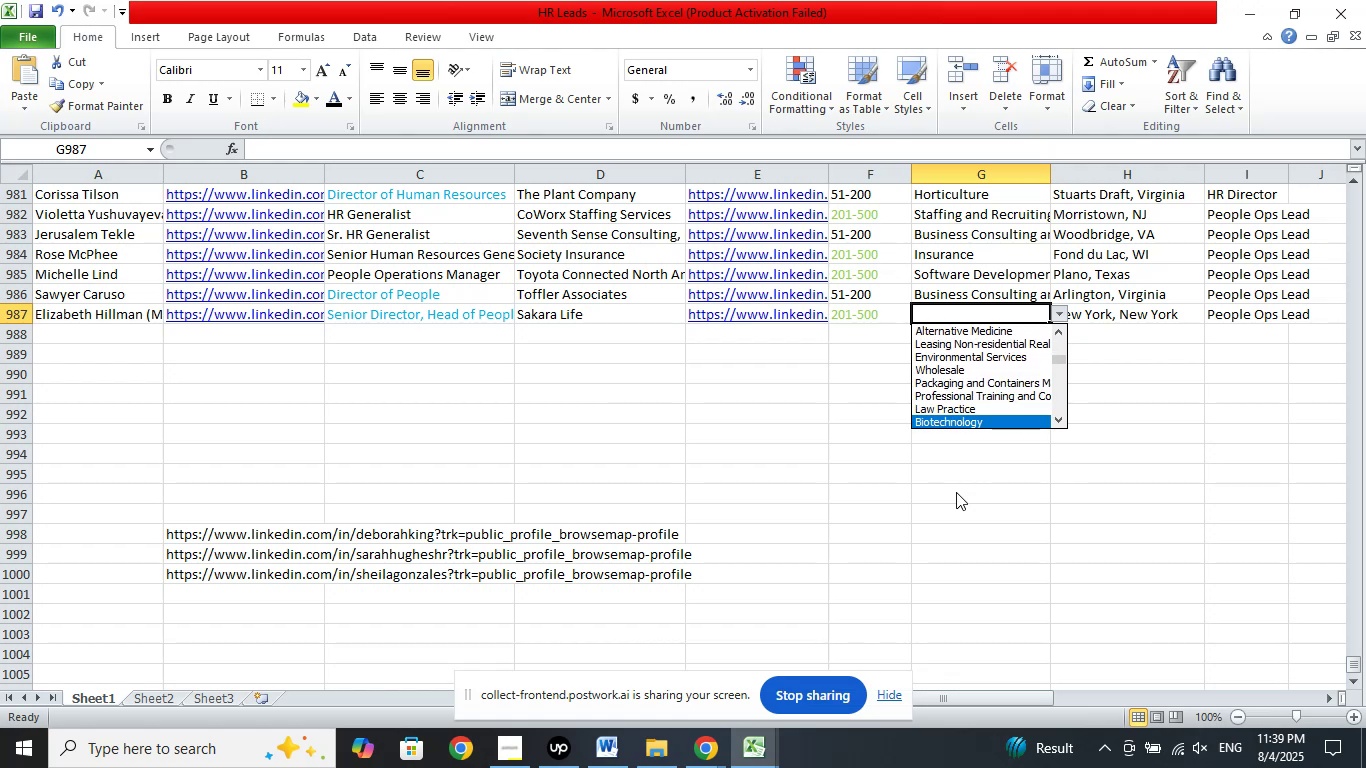 
key(ArrowDown)
 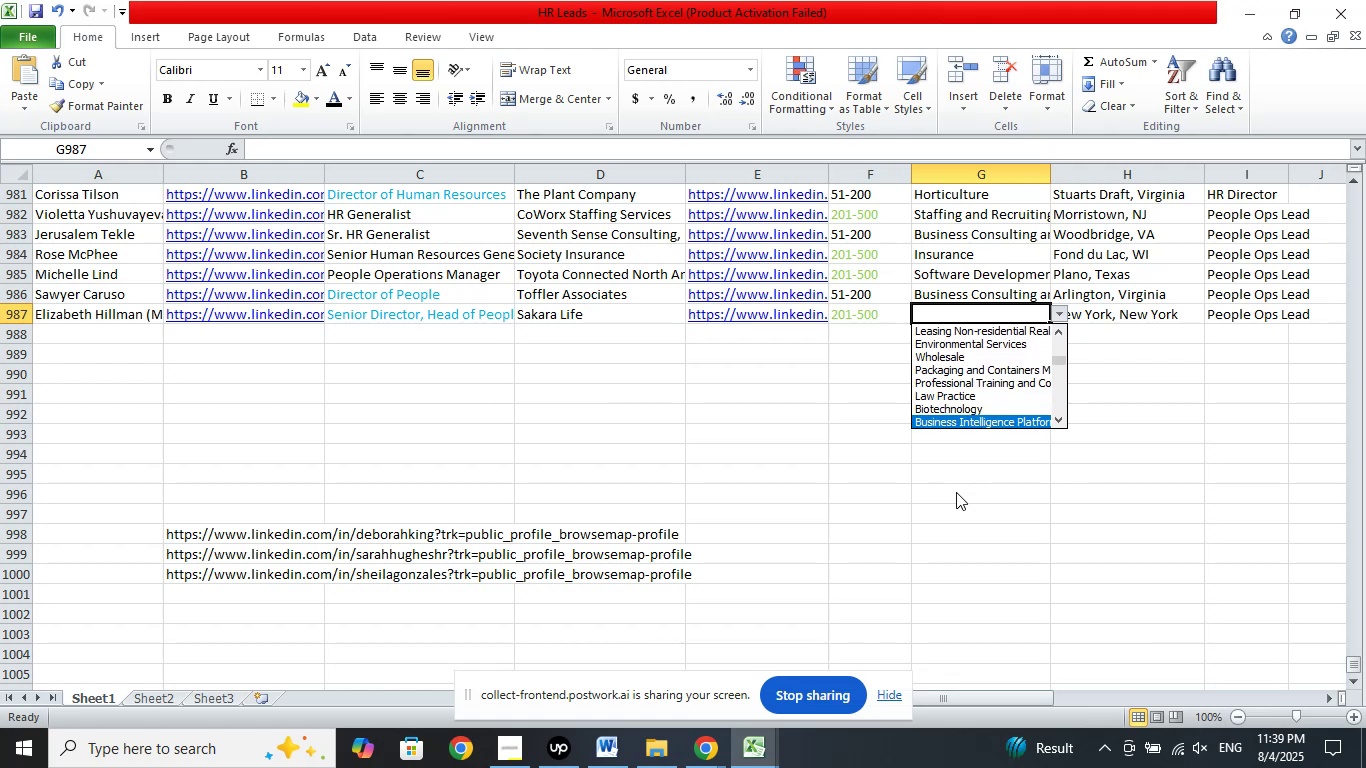 
key(ArrowDown)
 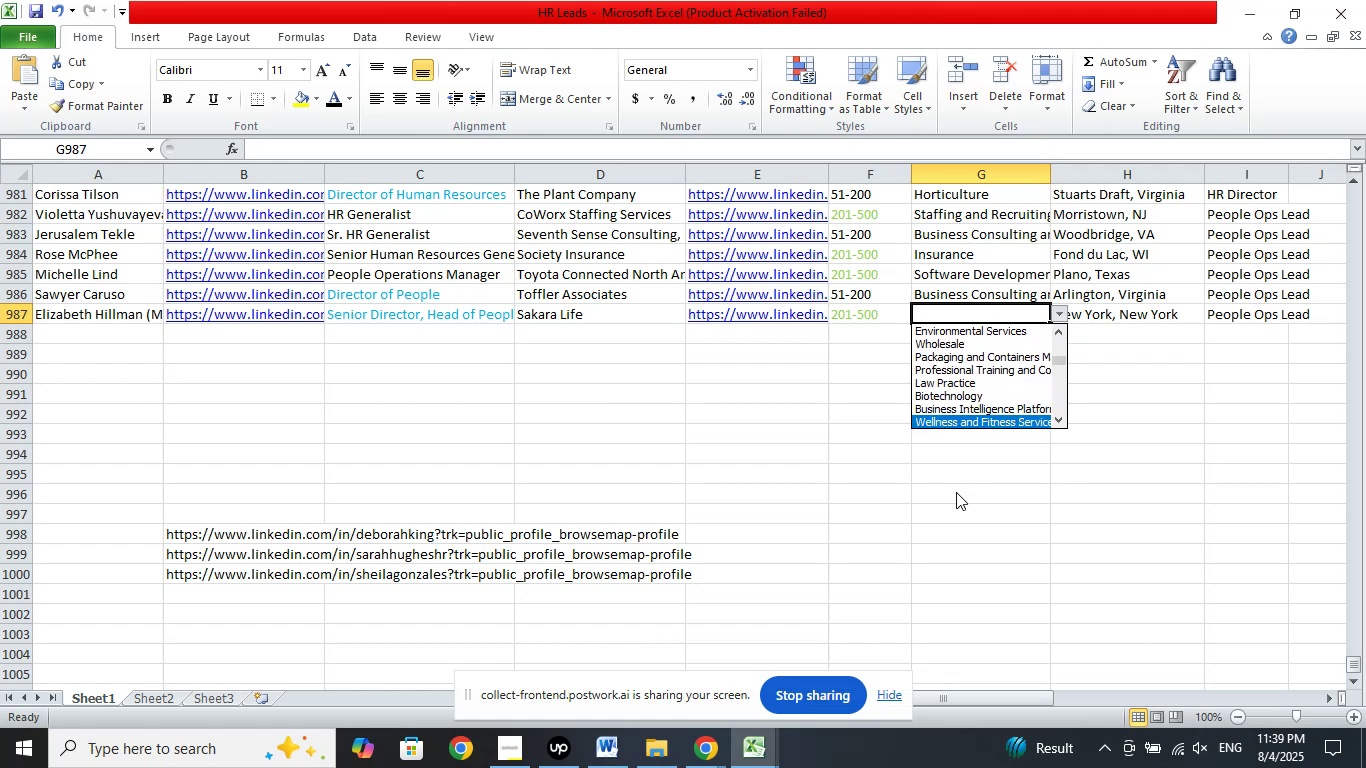 
key(ArrowDown)
 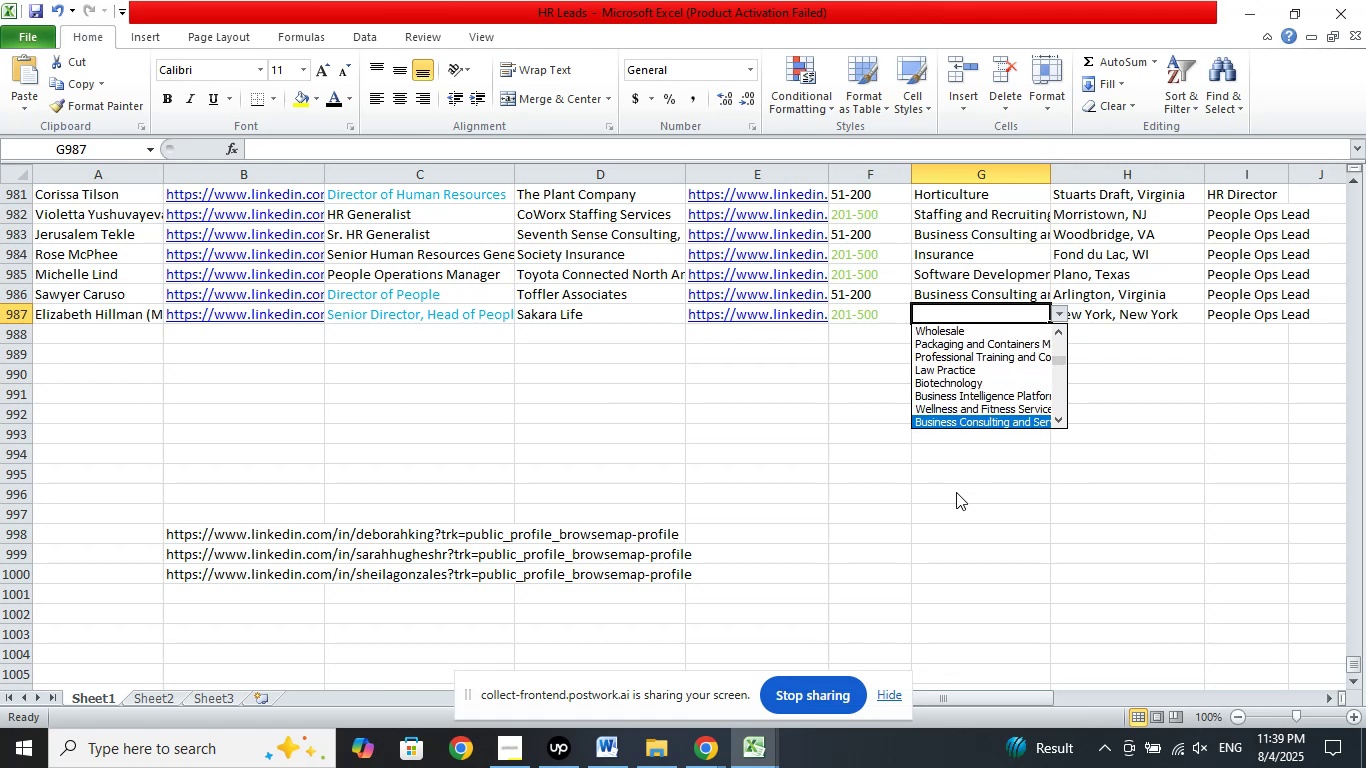 
key(ArrowUp)
 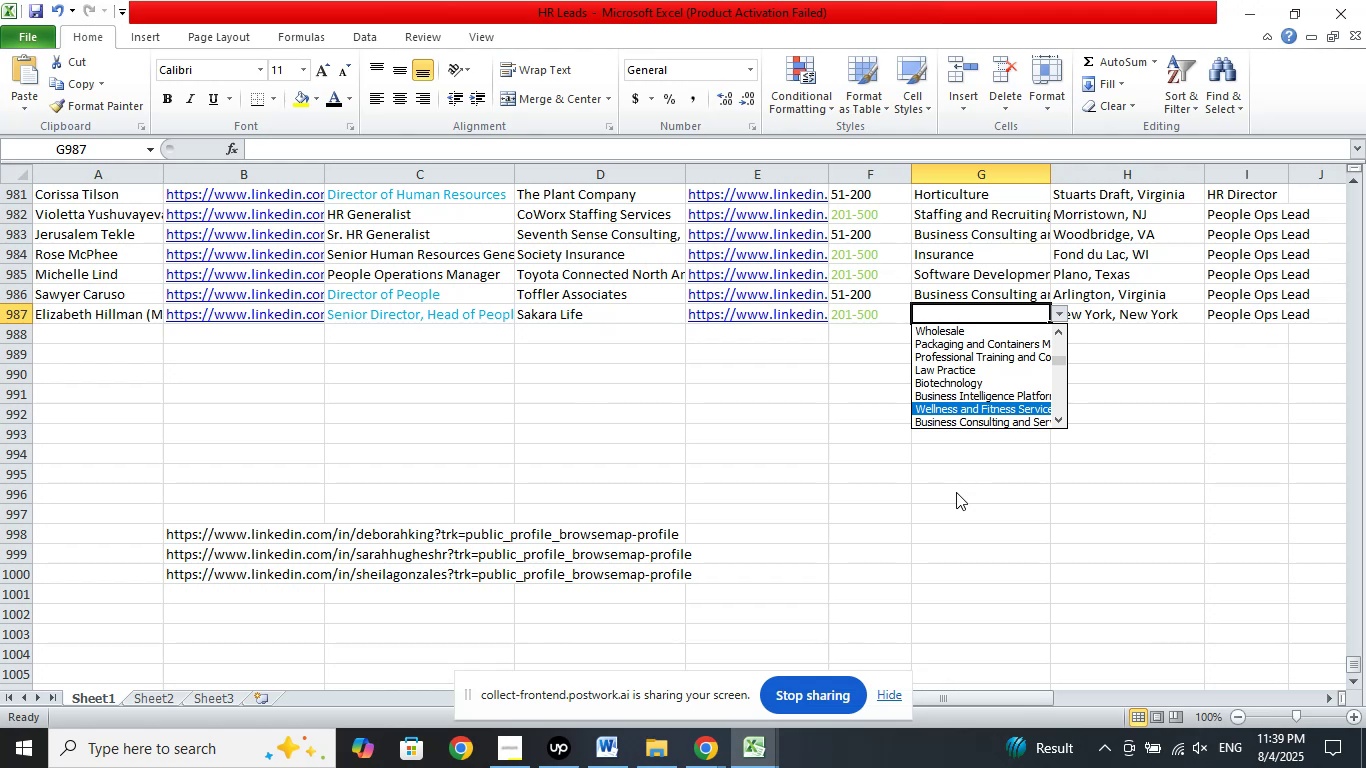 
key(Enter)
 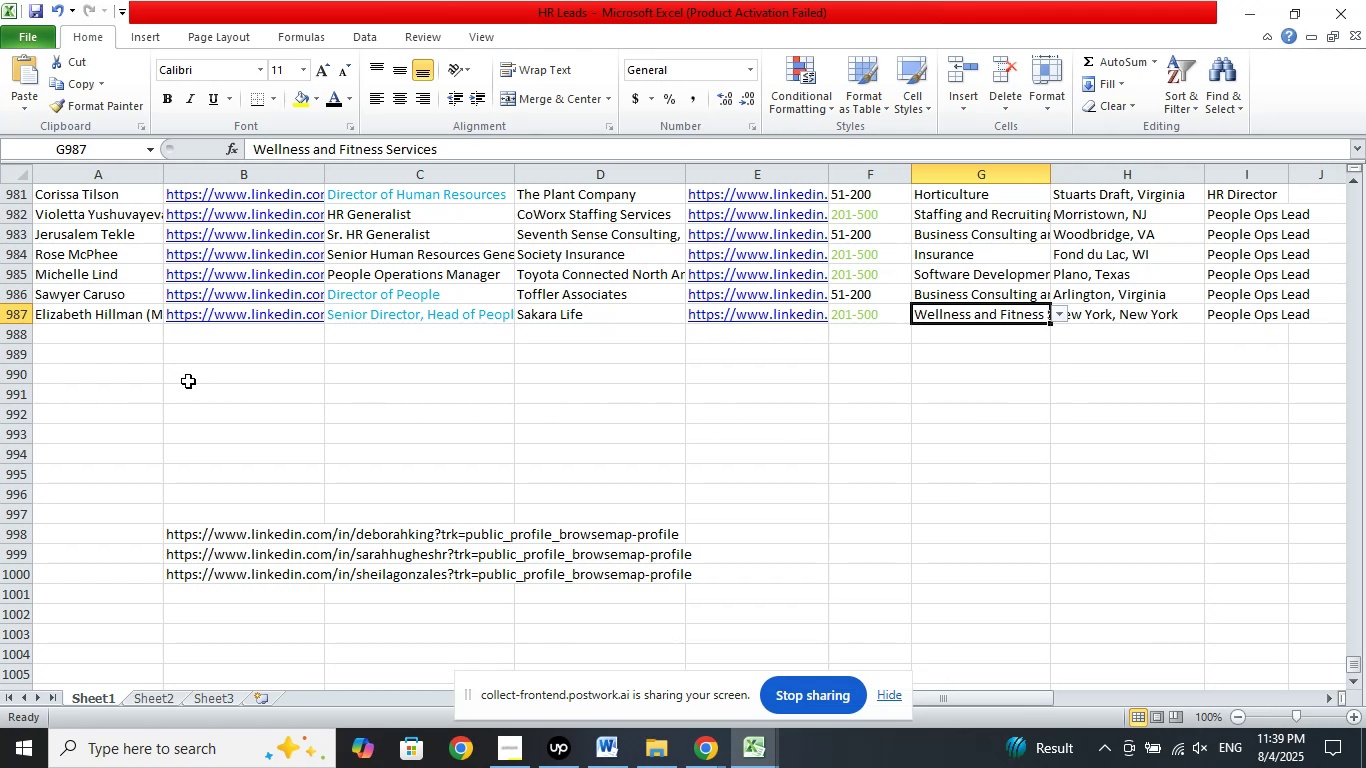 
left_click([128, 324])
 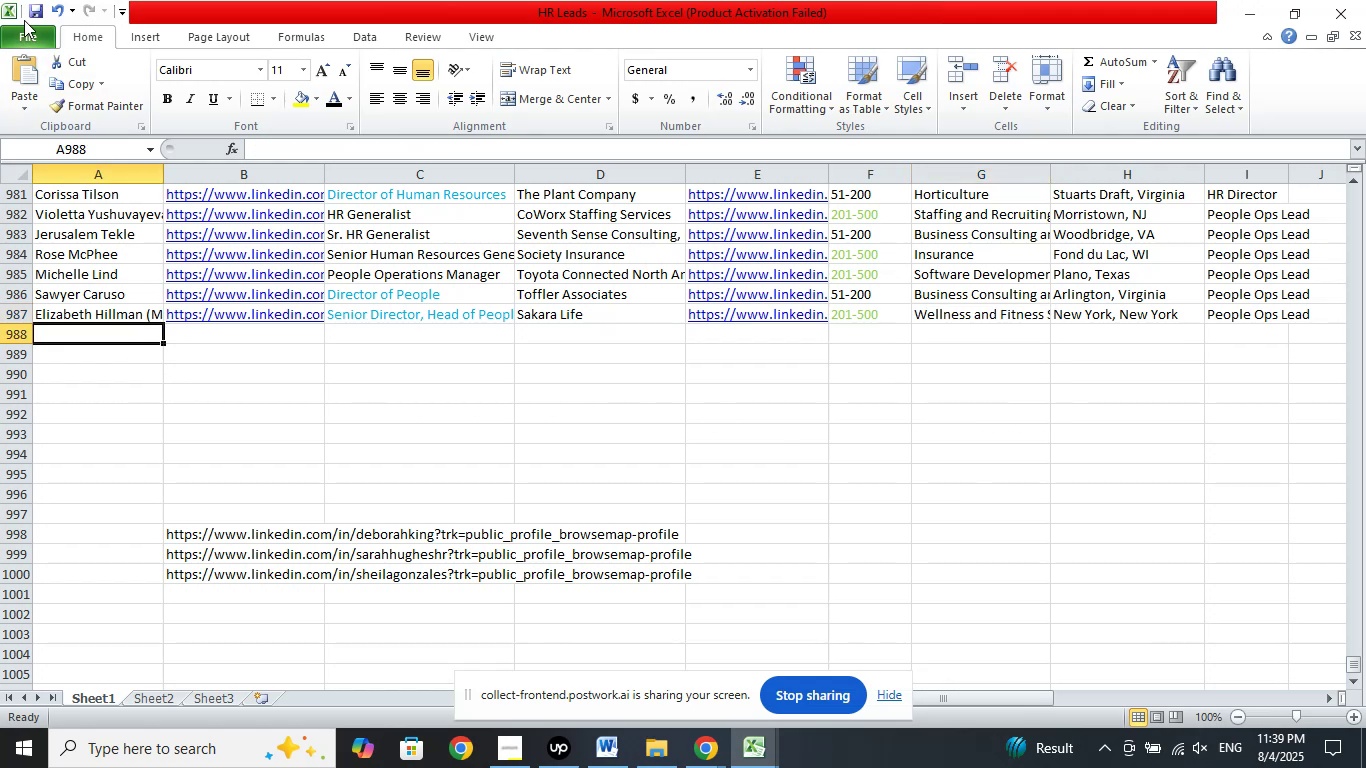 
left_click([32, 13])
 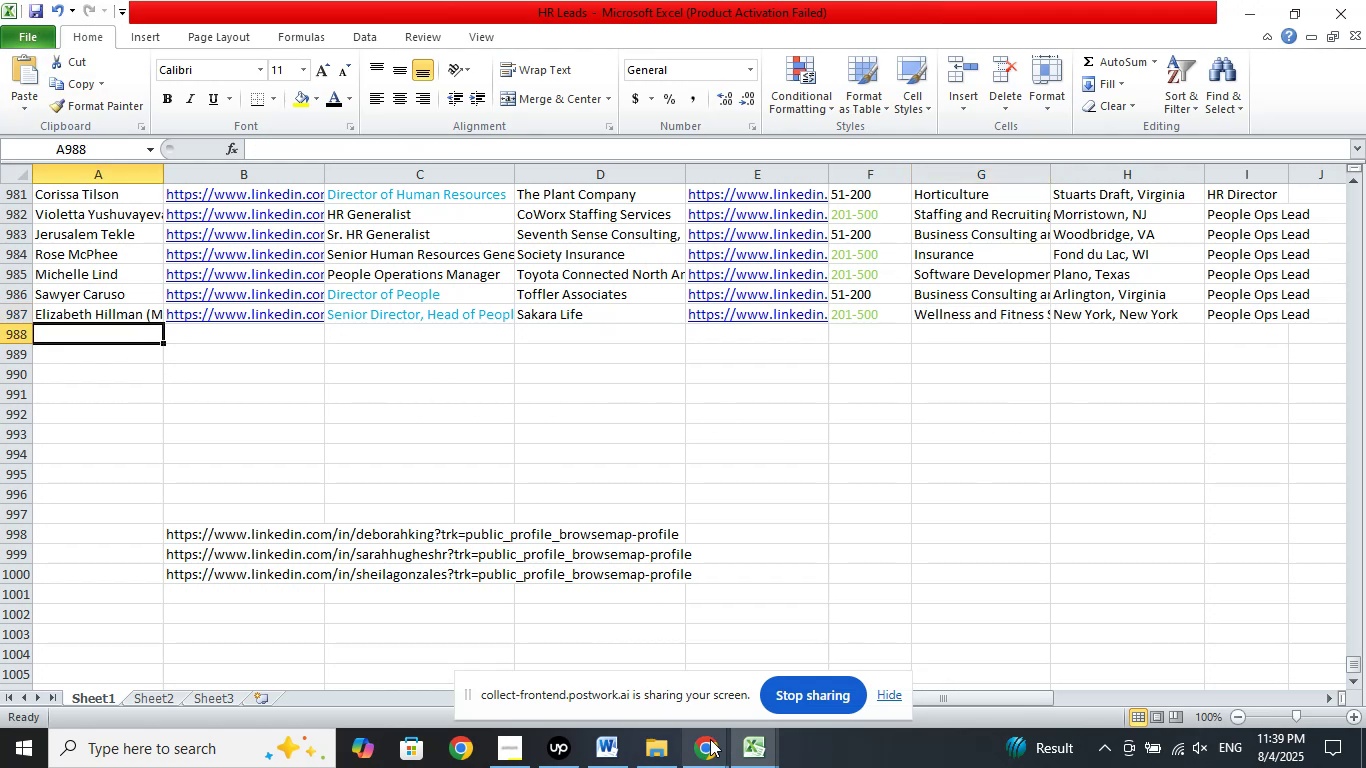 
left_click([706, 742])
 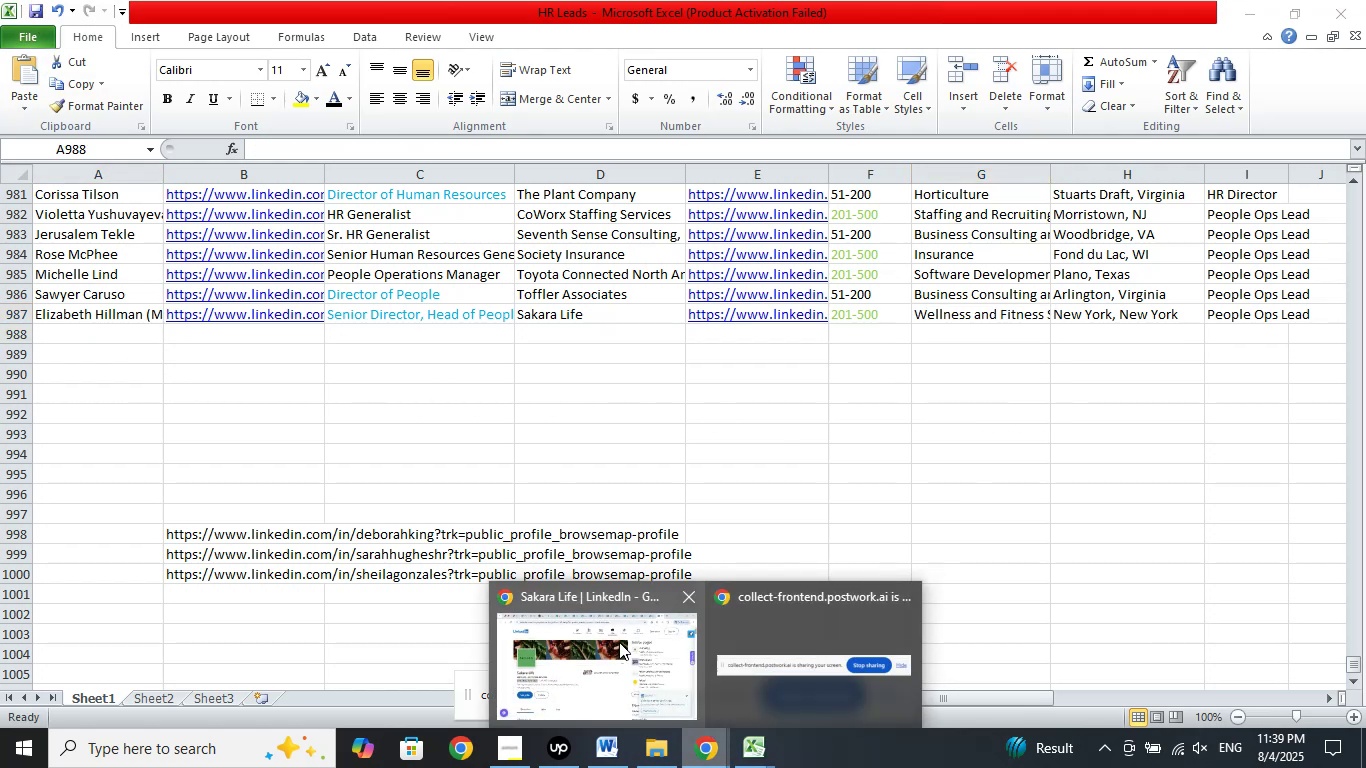 
left_click([619, 642])
 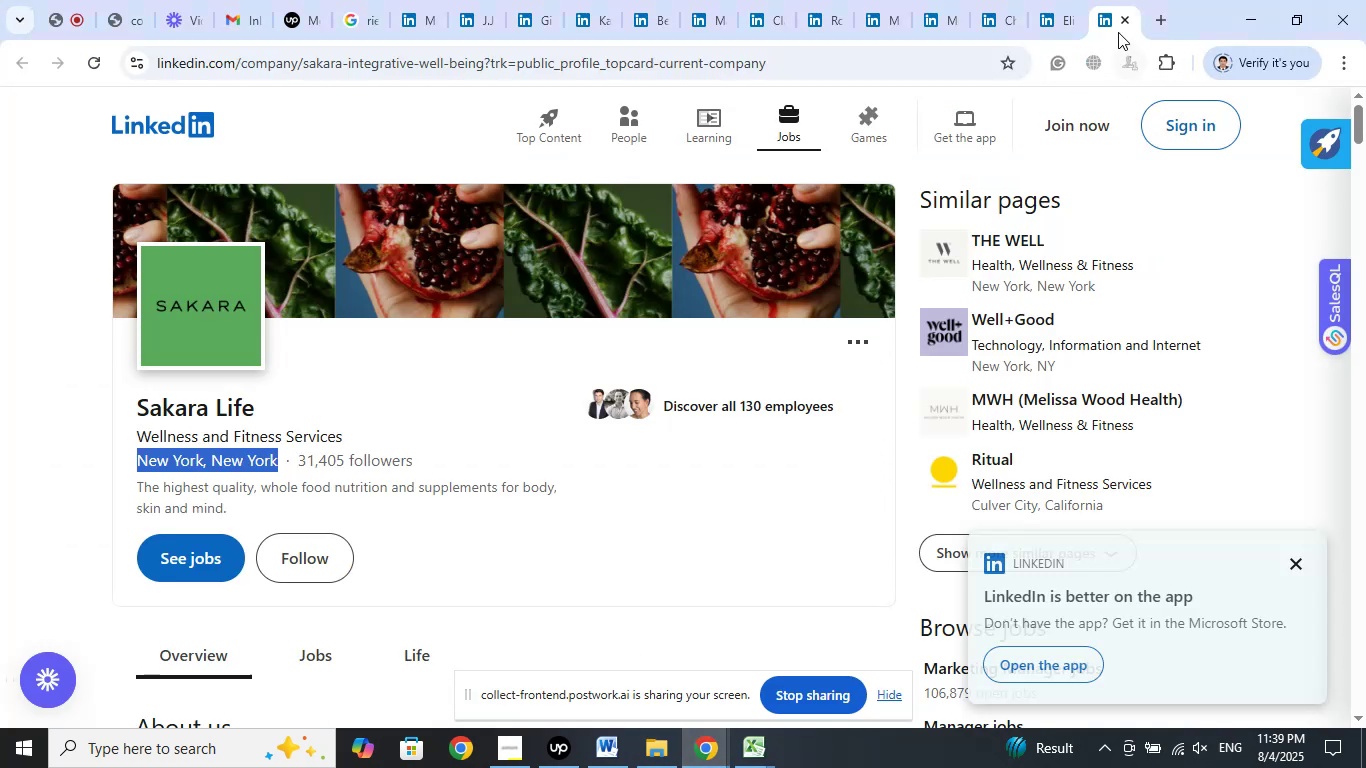 
left_click([1120, 21])
 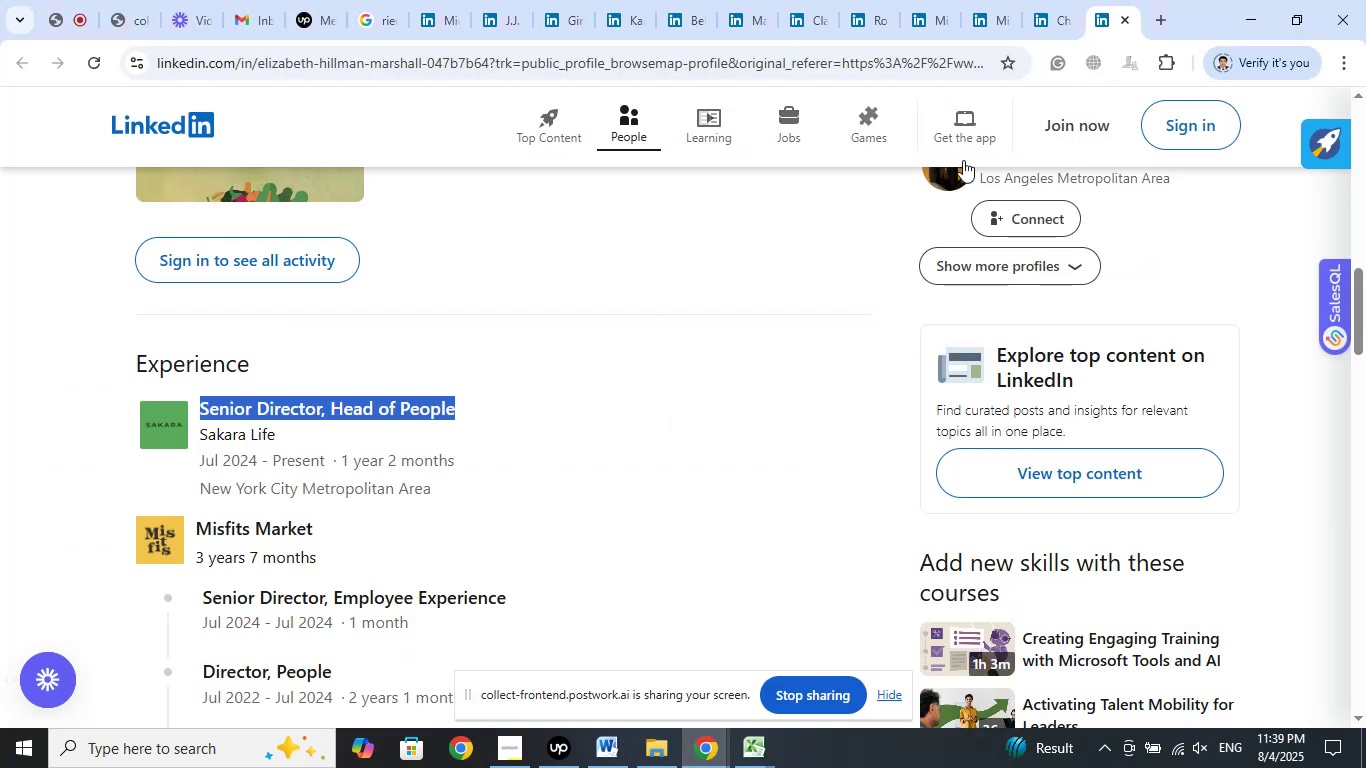 
scroll: coordinate [1226, 297], scroll_direction: up, amount: 16.0
 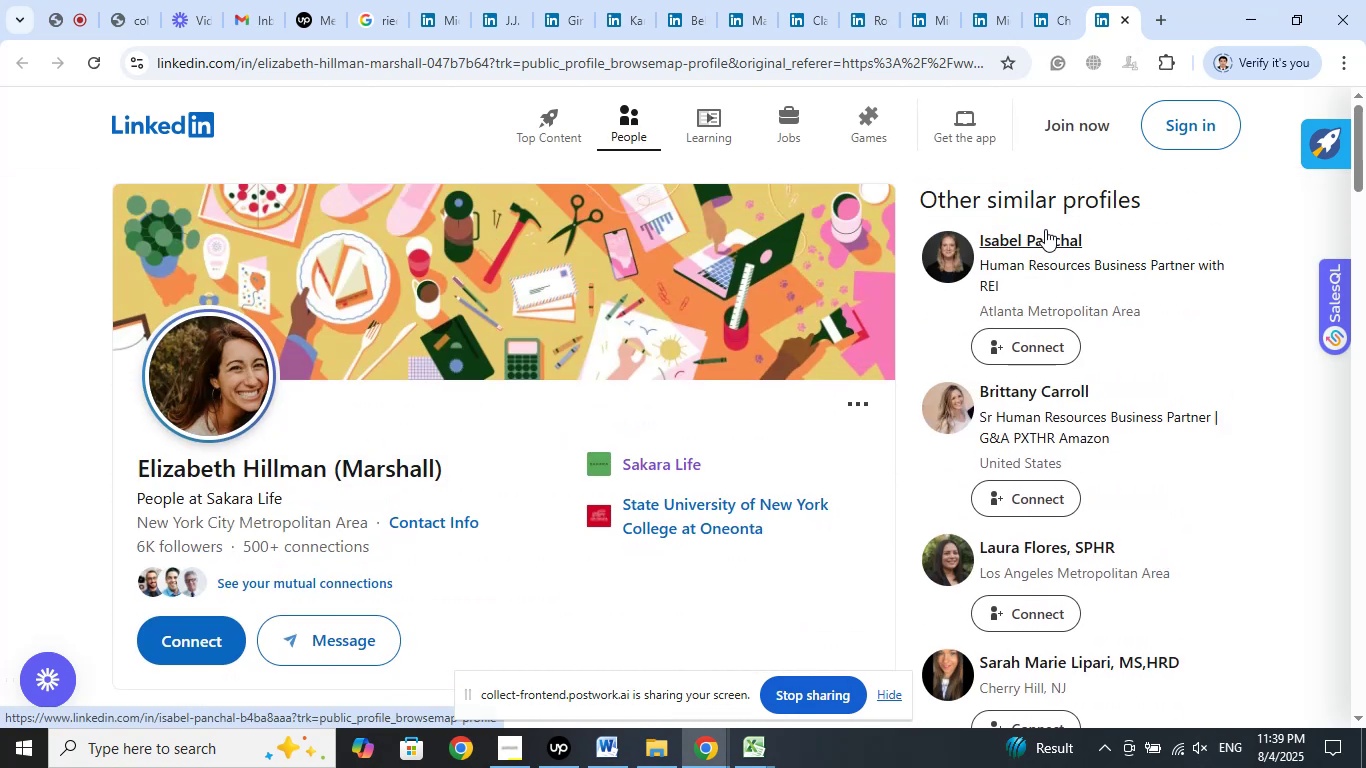 
wait(5.13)
 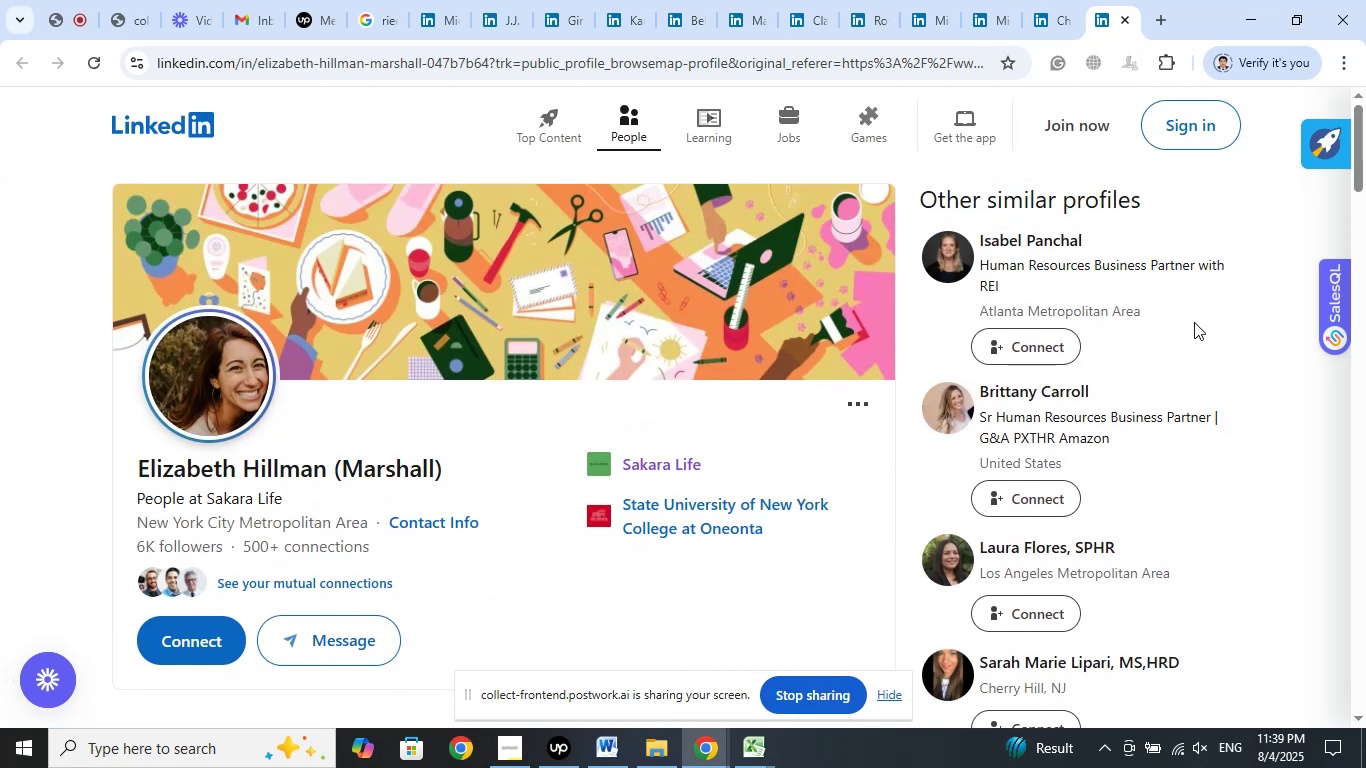 
left_click([1064, 0])
 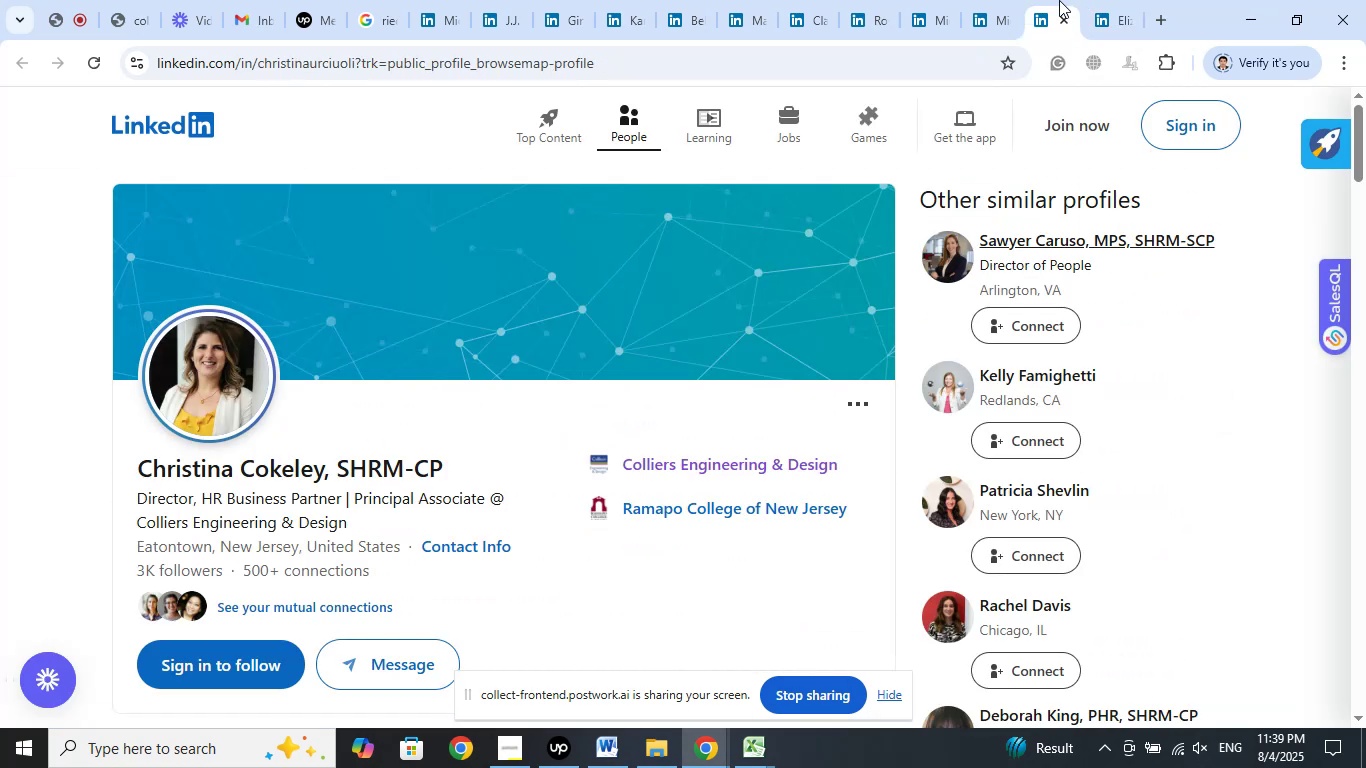 
left_click_drag(start_coordinate=[1059, 0], to_coordinate=[1137, 0])
 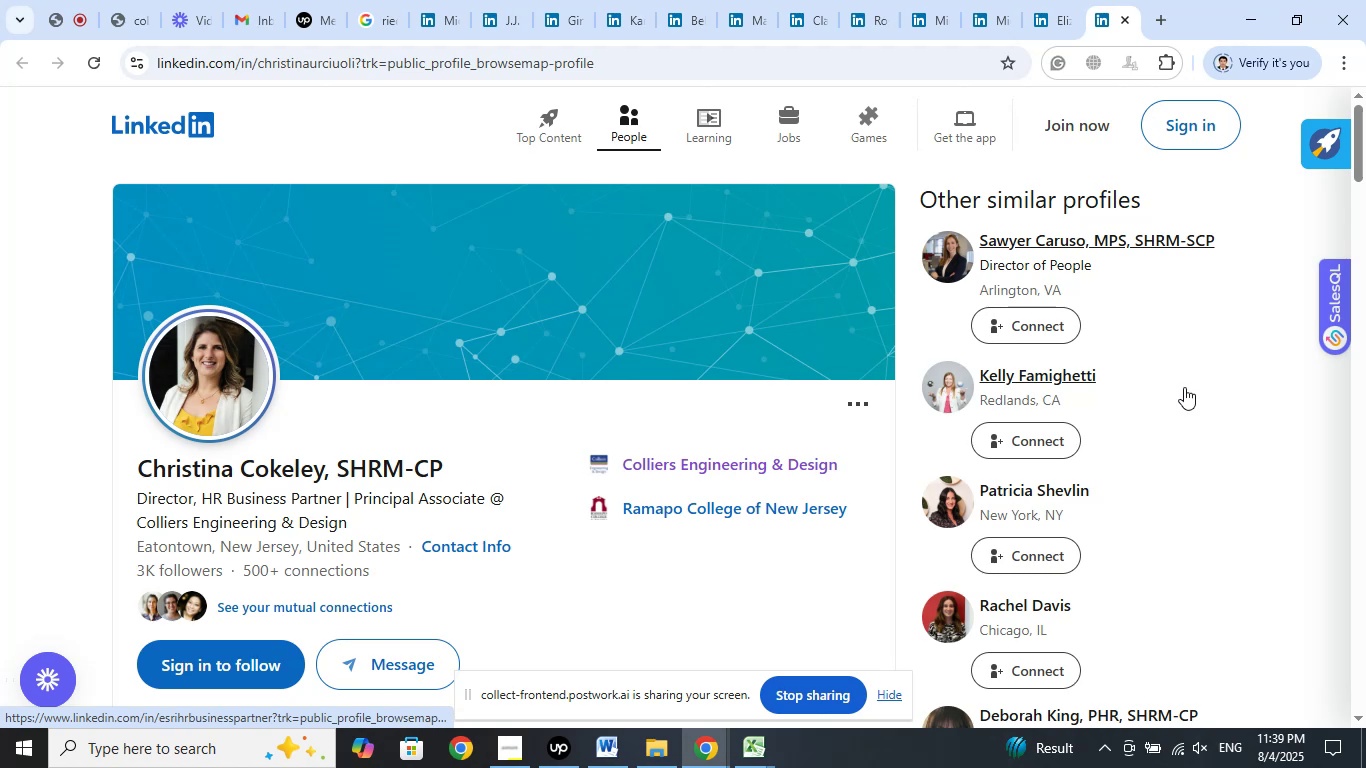 
scroll: coordinate [1224, 374], scroll_direction: down, amount: 4.0
 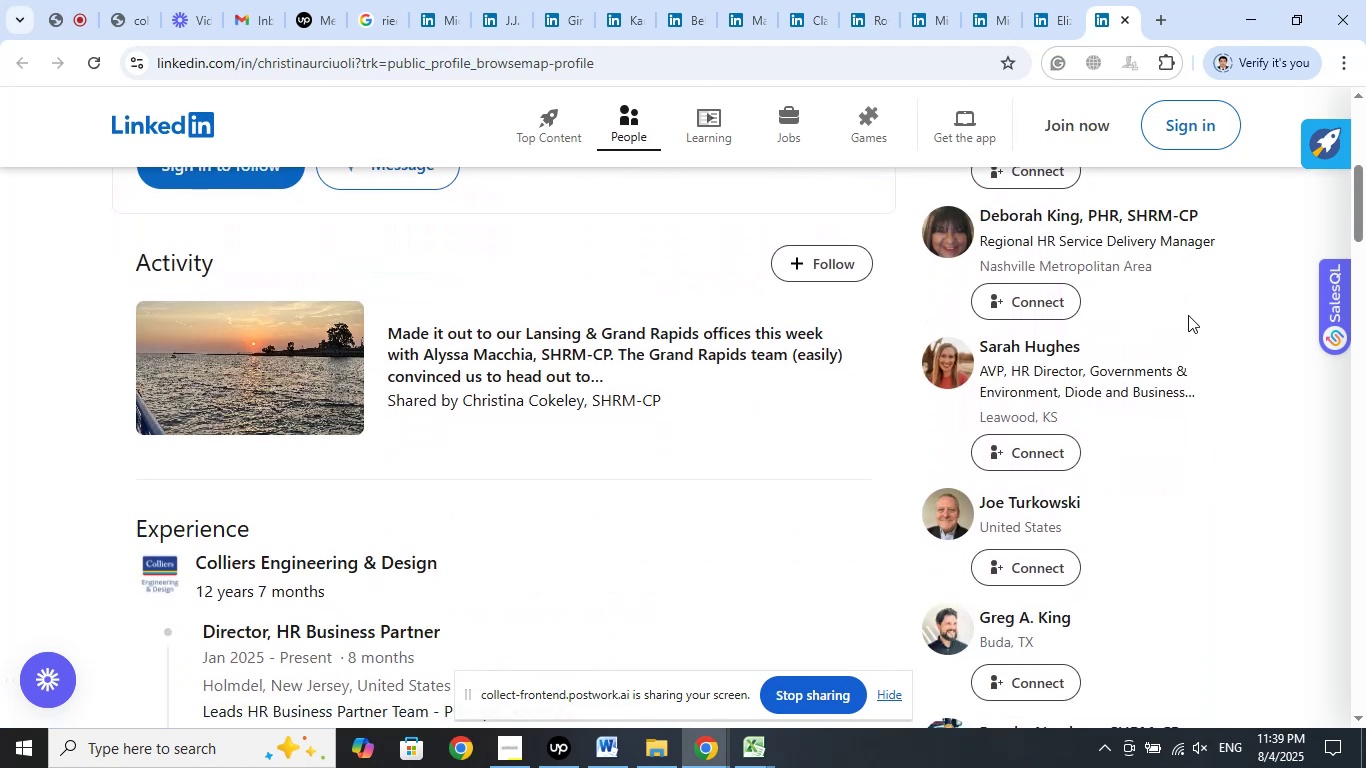 
wait(7.66)
 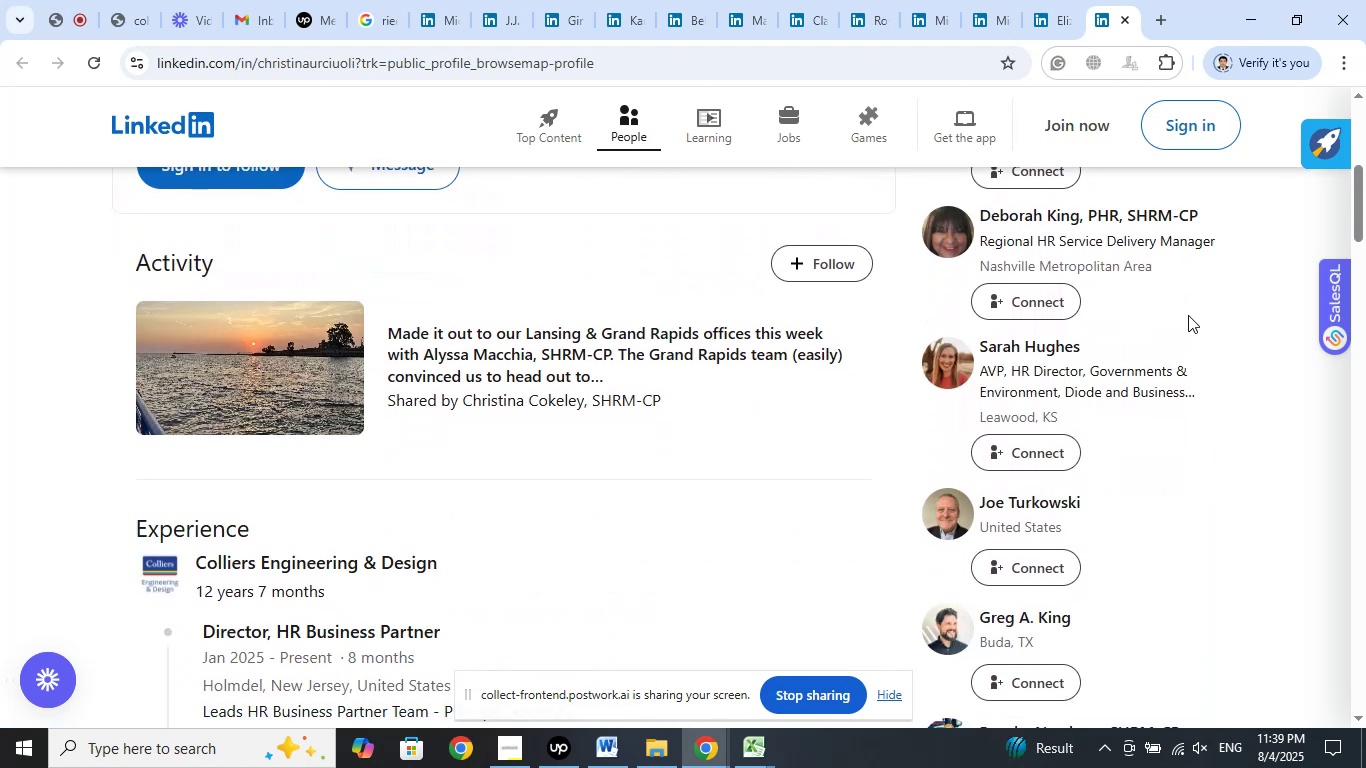 
right_click([1107, 219])
 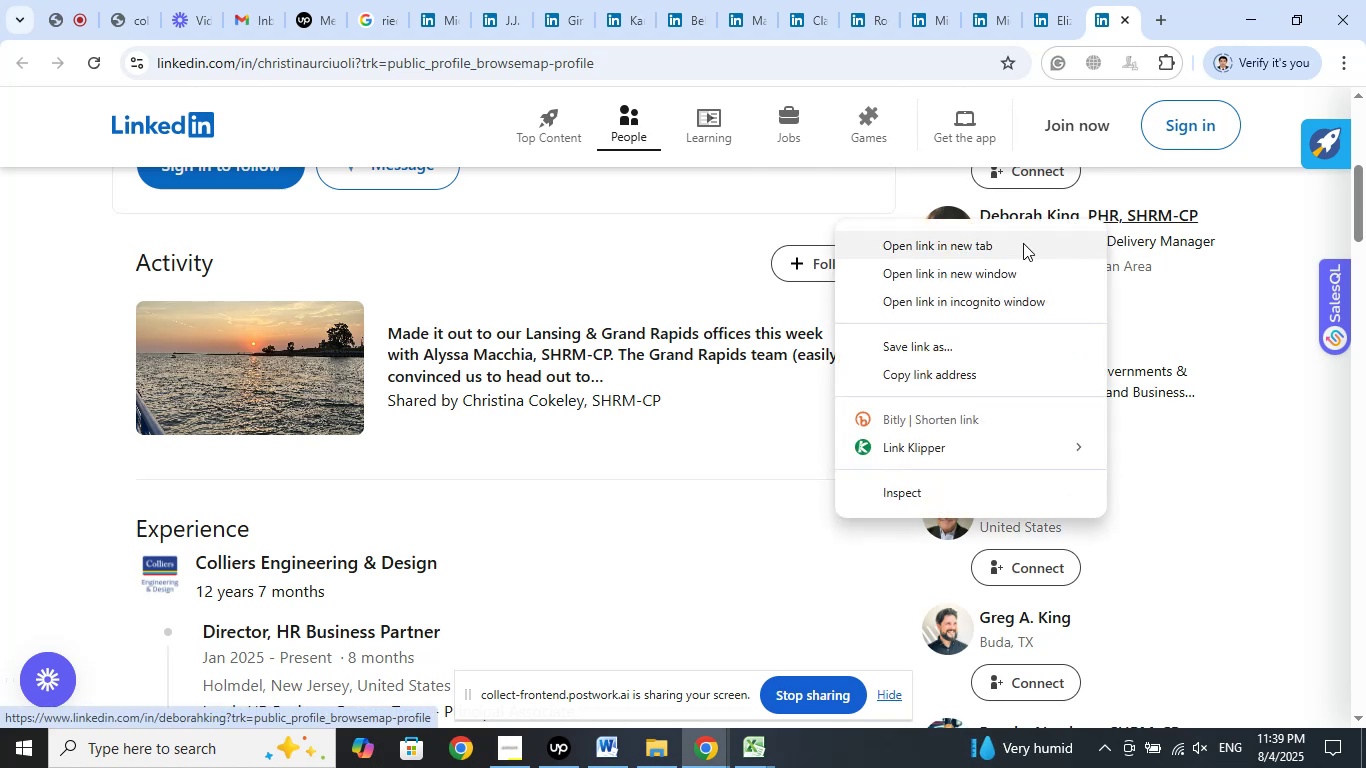 
left_click([1015, 237])
 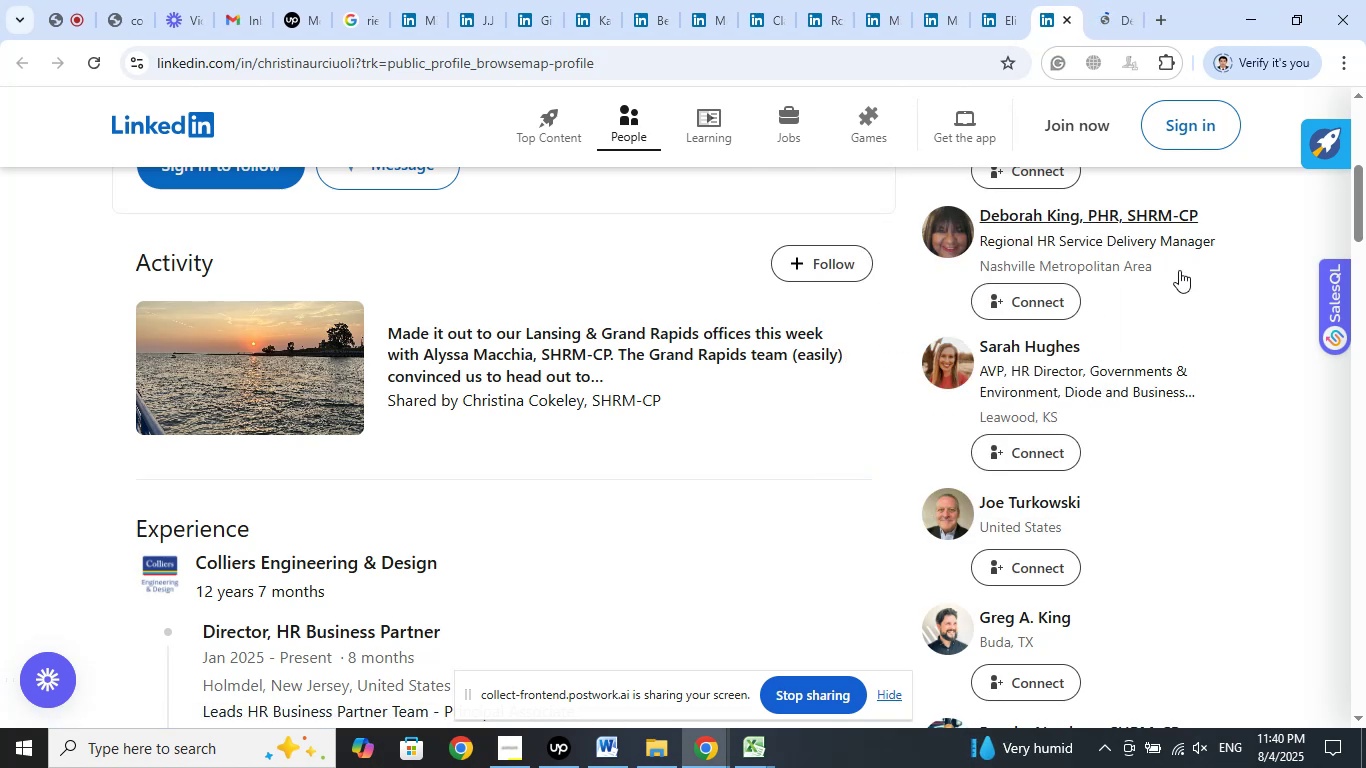 
left_click([1107, 15])
 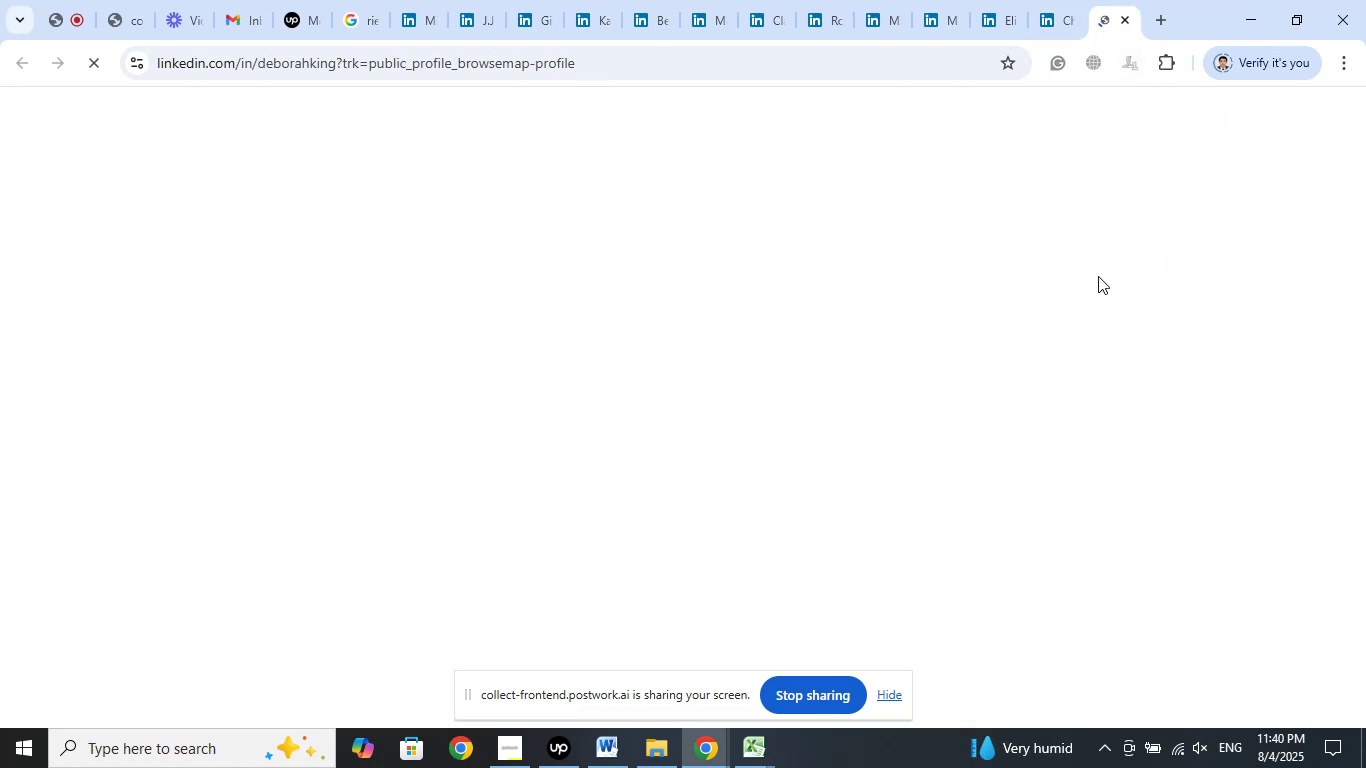 
mouse_move([983, 388])
 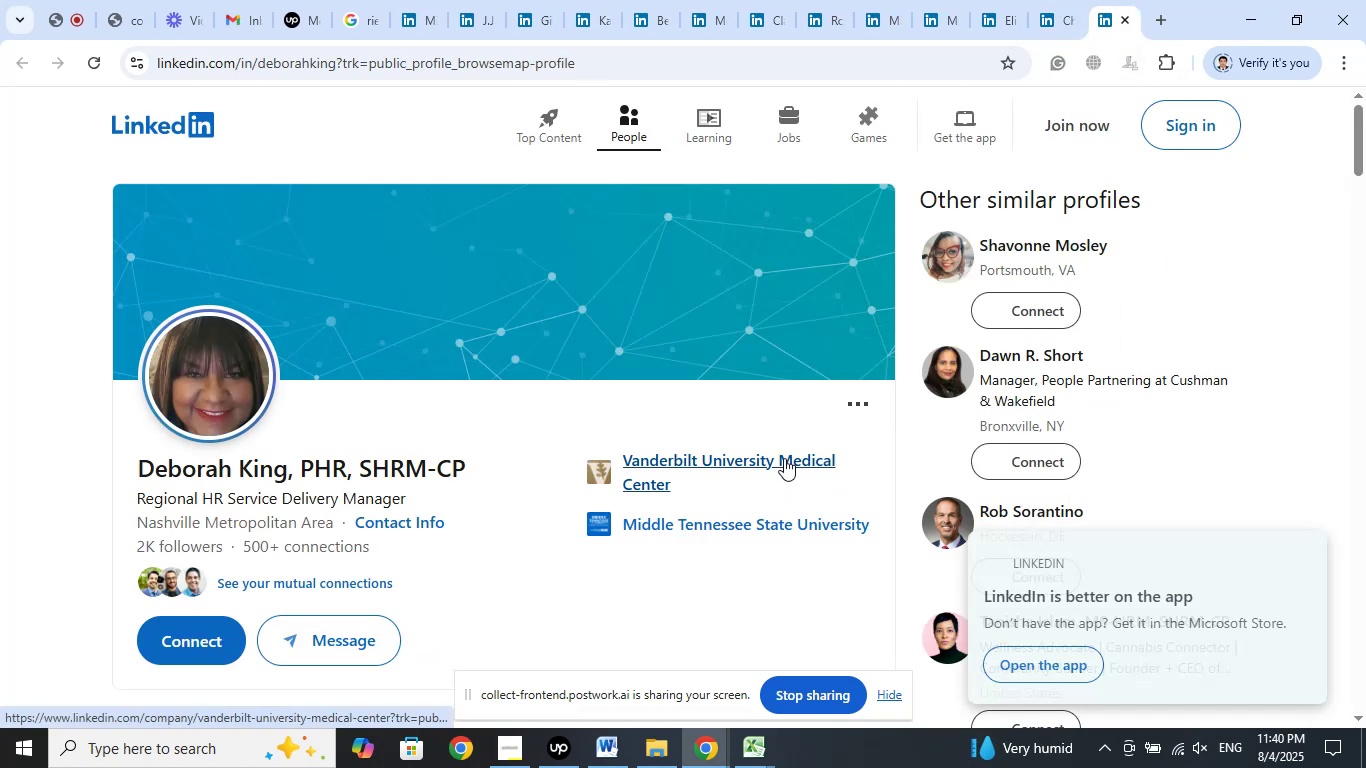 
right_click([784, 458])
 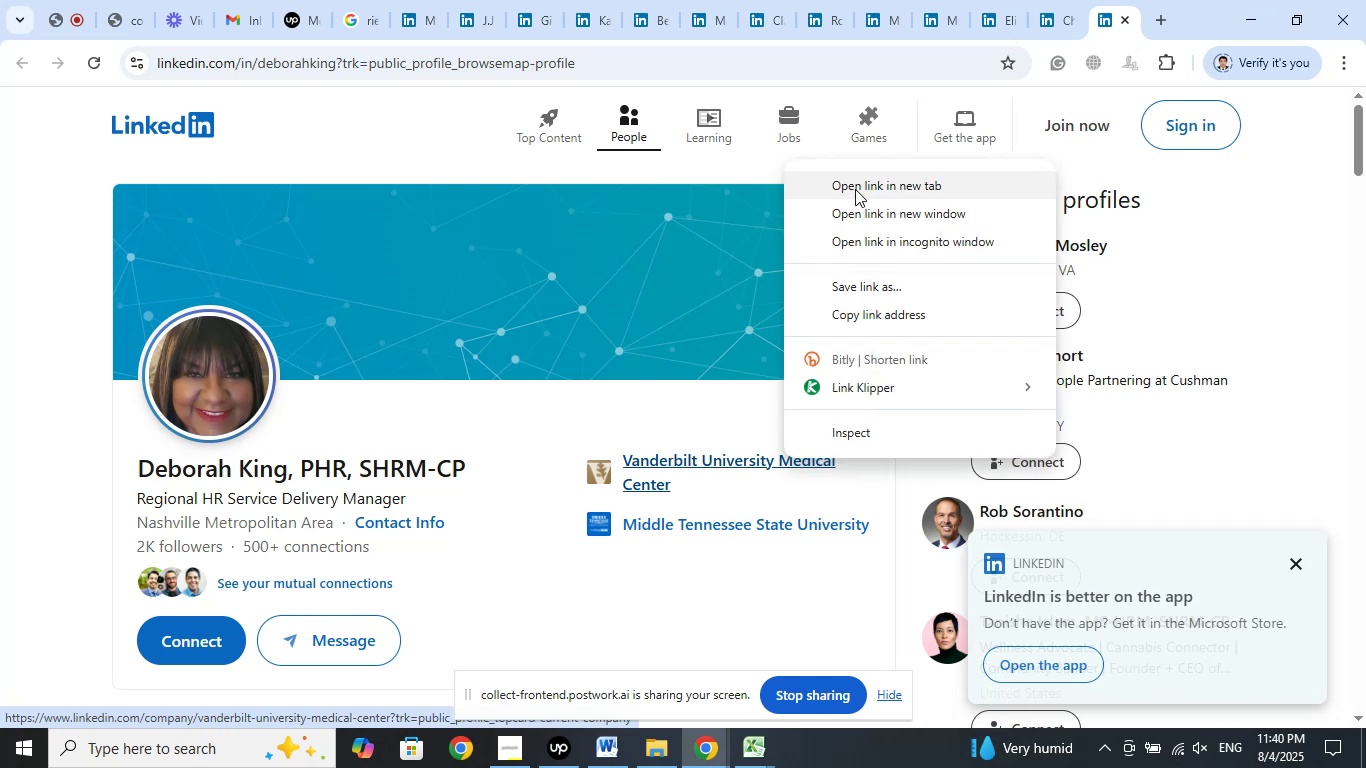 
left_click([855, 189])
 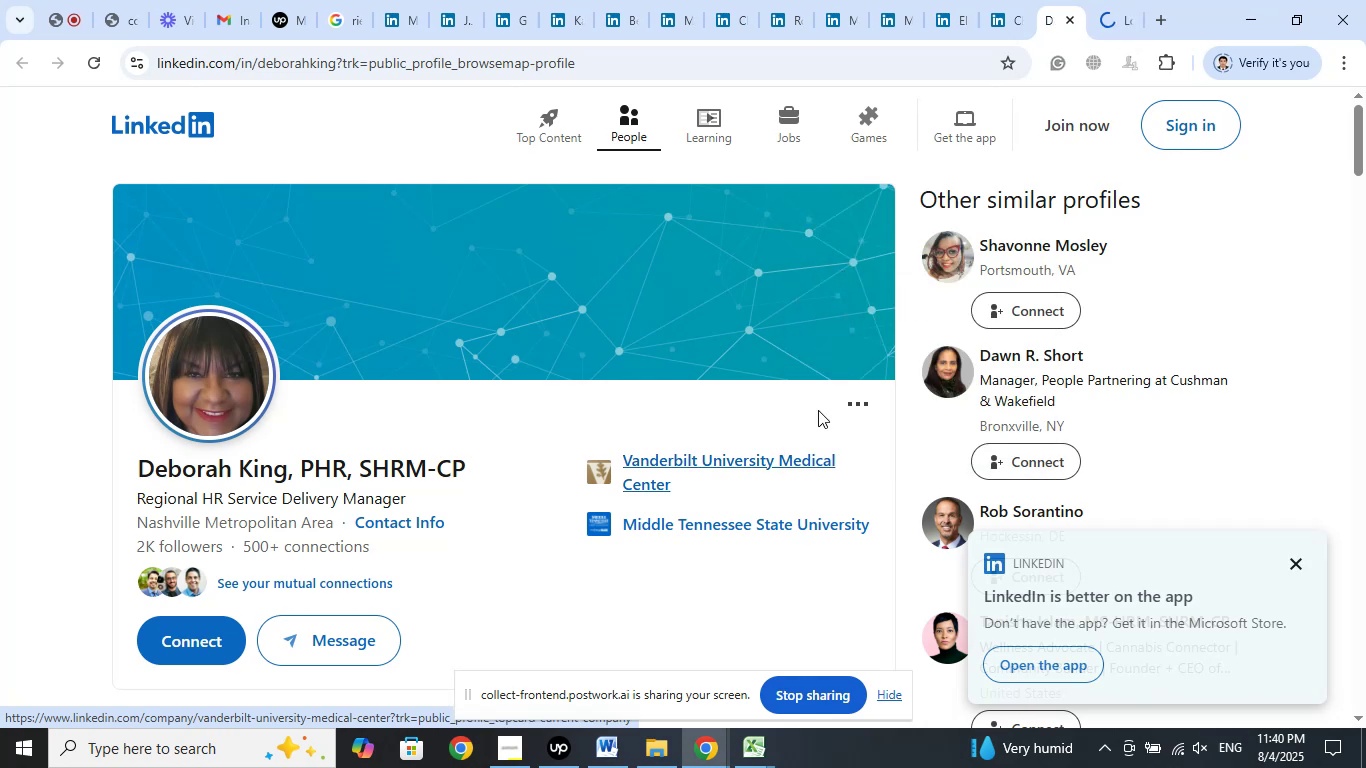 
scroll: coordinate [819, 411], scroll_direction: down, amount: 8.0
 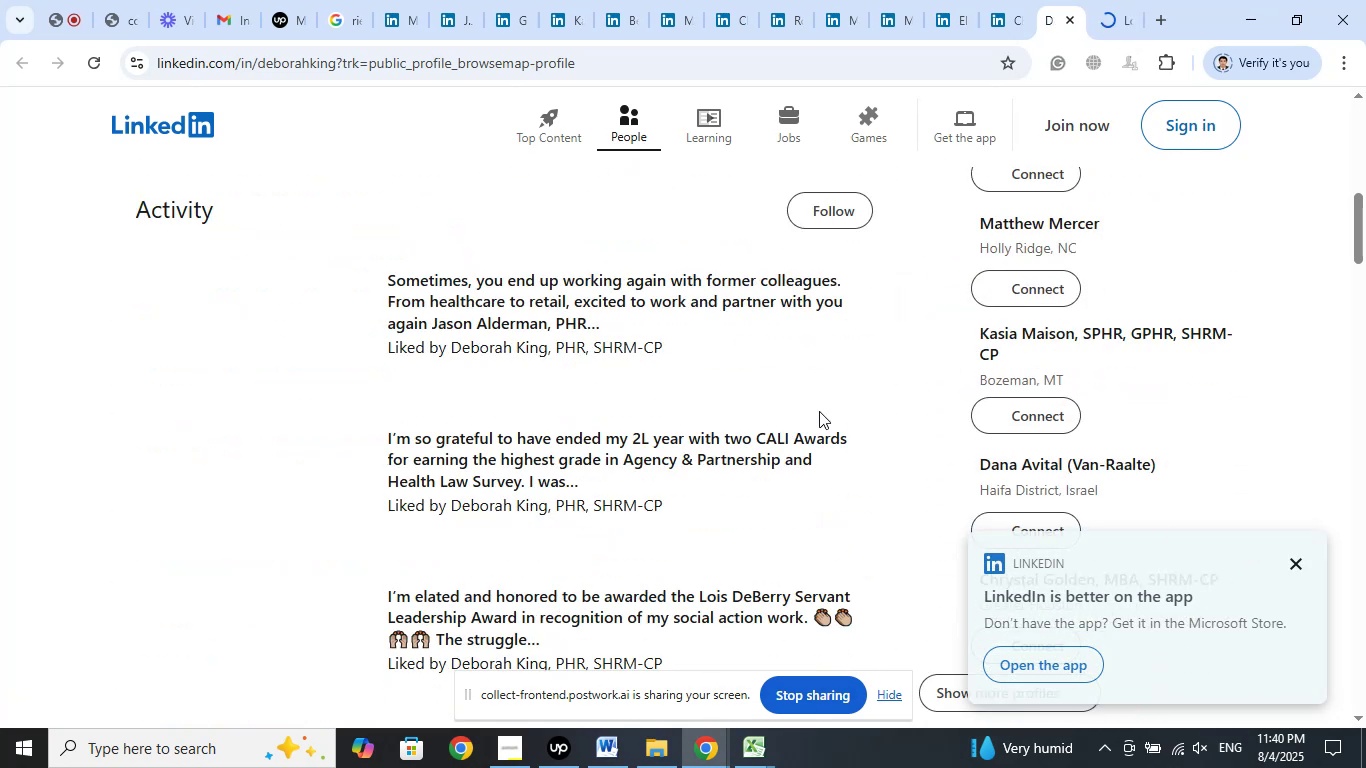 
scroll: coordinate [822, 404], scroll_direction: up, amount: 9.0
 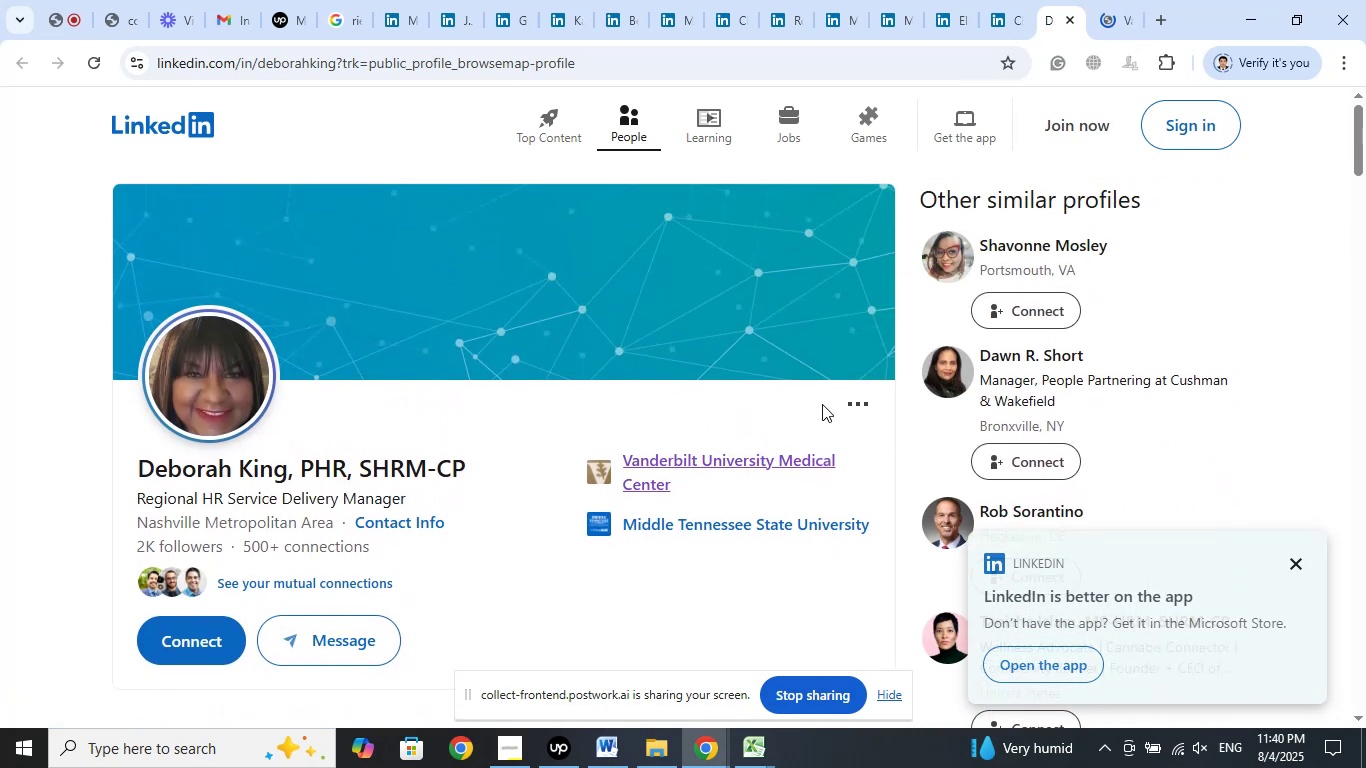 
scroll: coordinate [710, 473], scroll_direction: down, amount: 13.0
 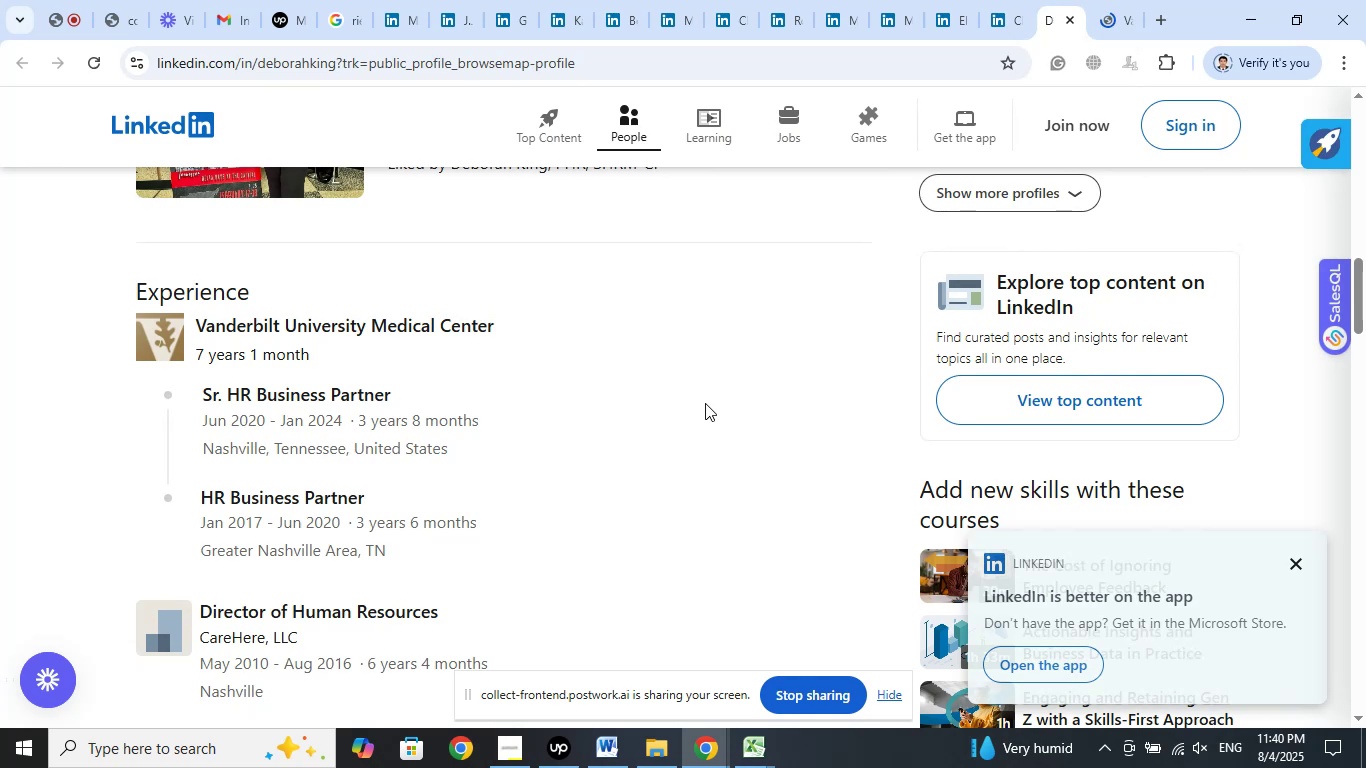 
wait(5.64)
 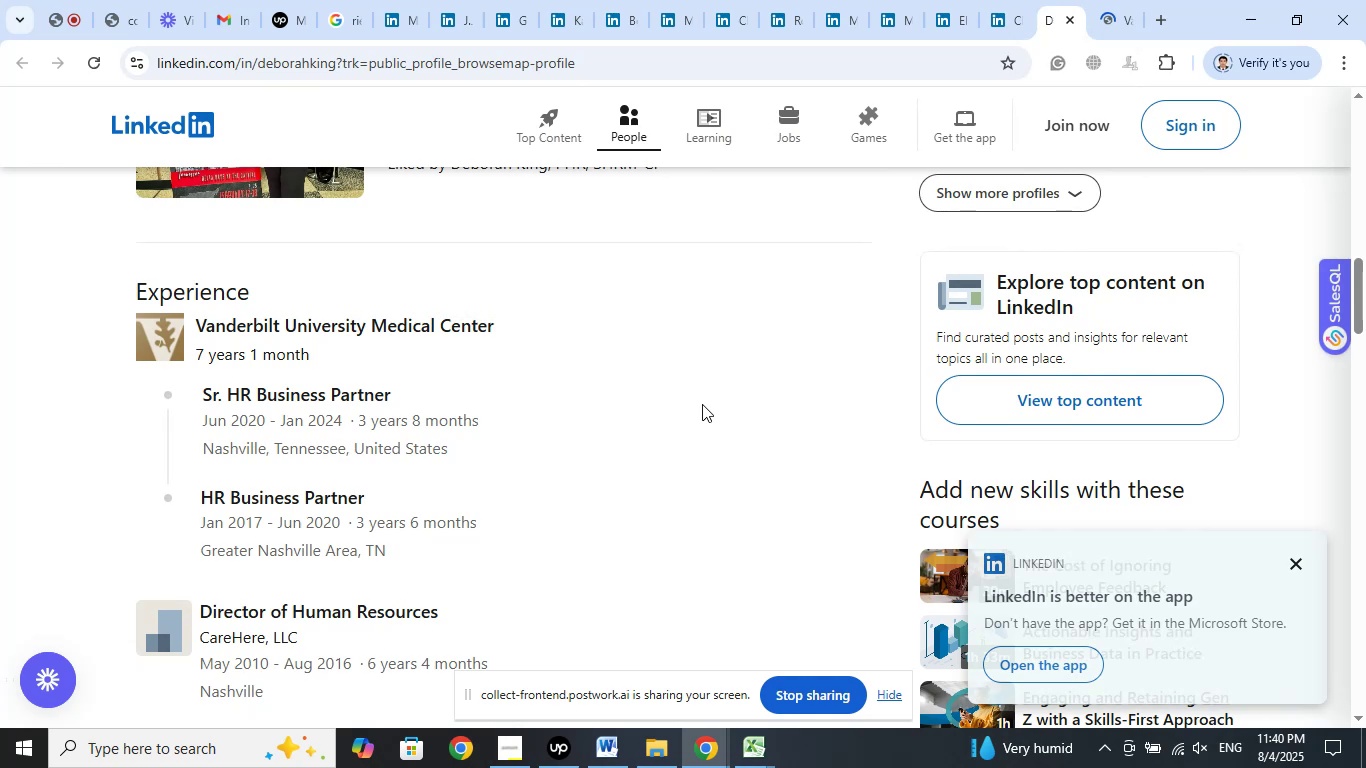 
left_click([1114, 6])
 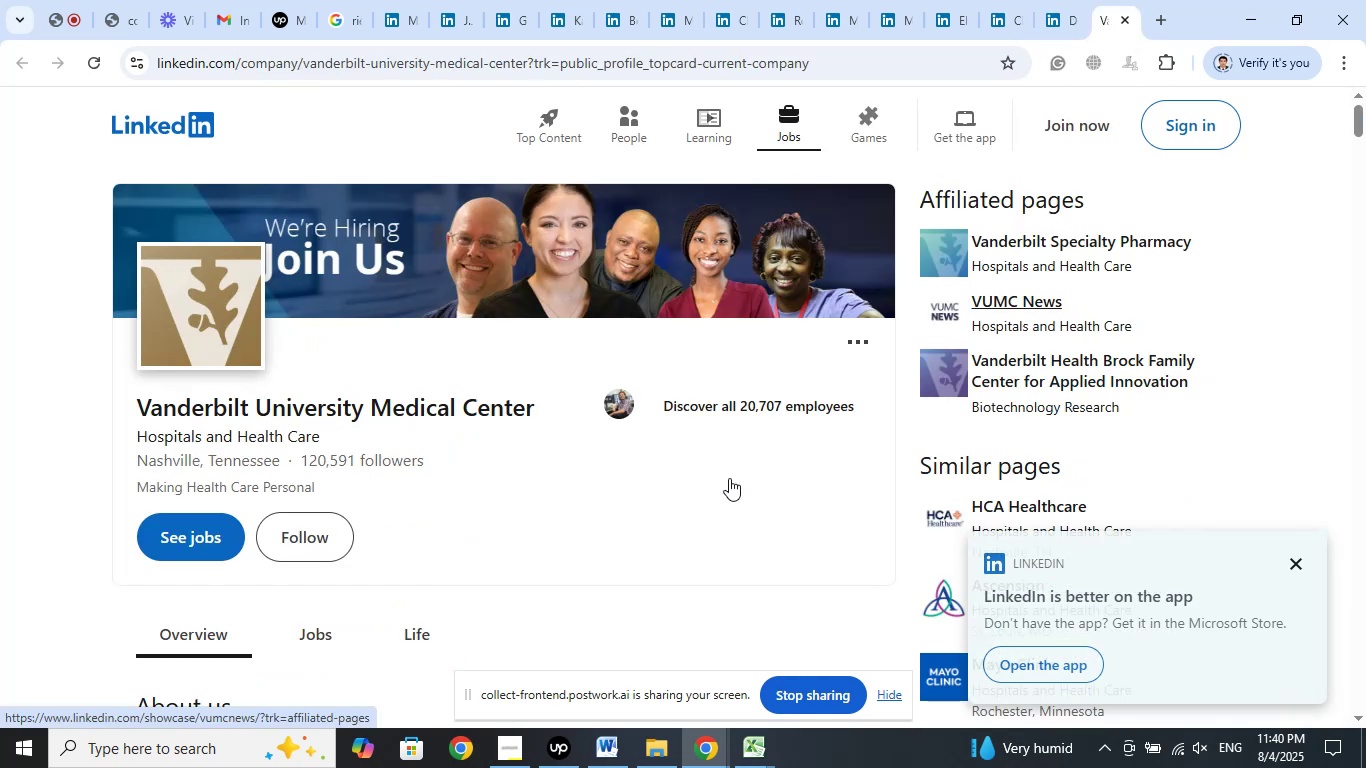 
scroll: coordinate [692, 467], scroll_direction: down, amount: 9.0
 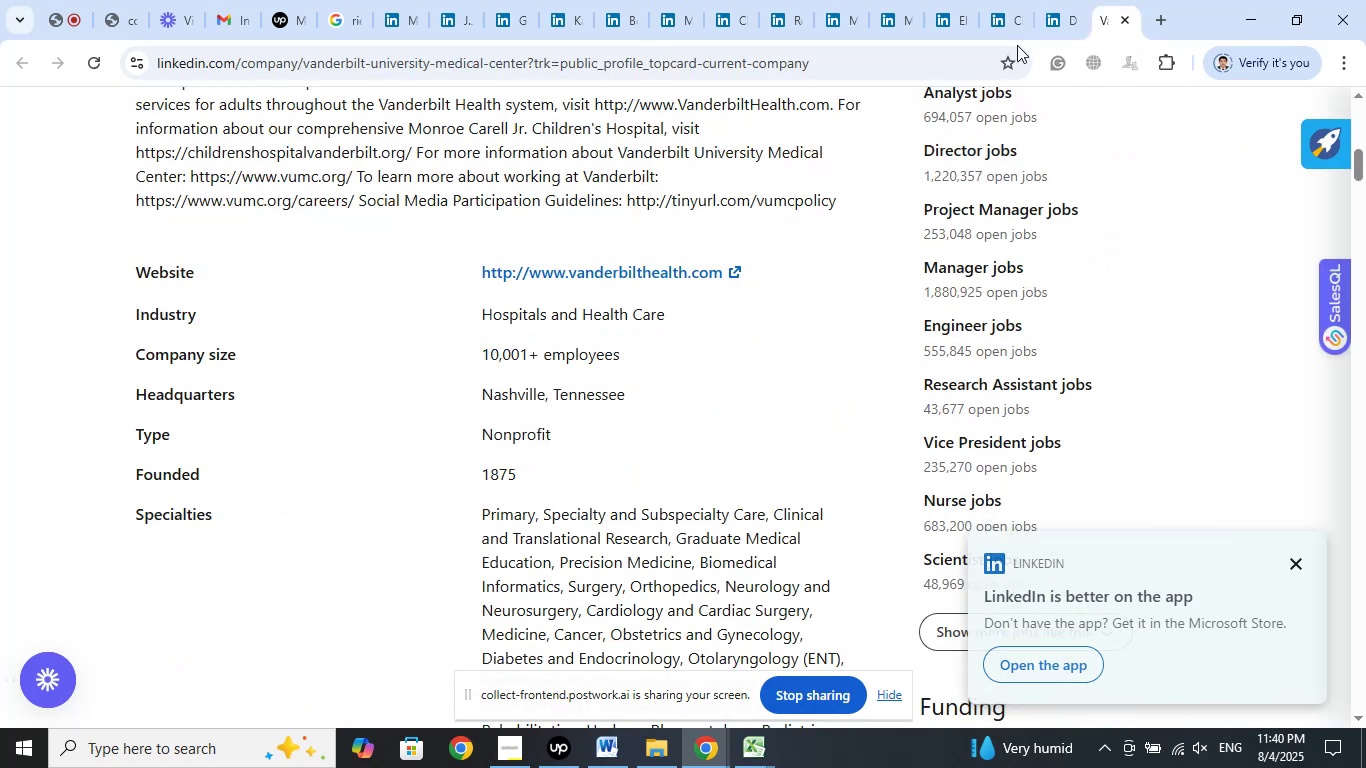 
left_click([1049, 0])
 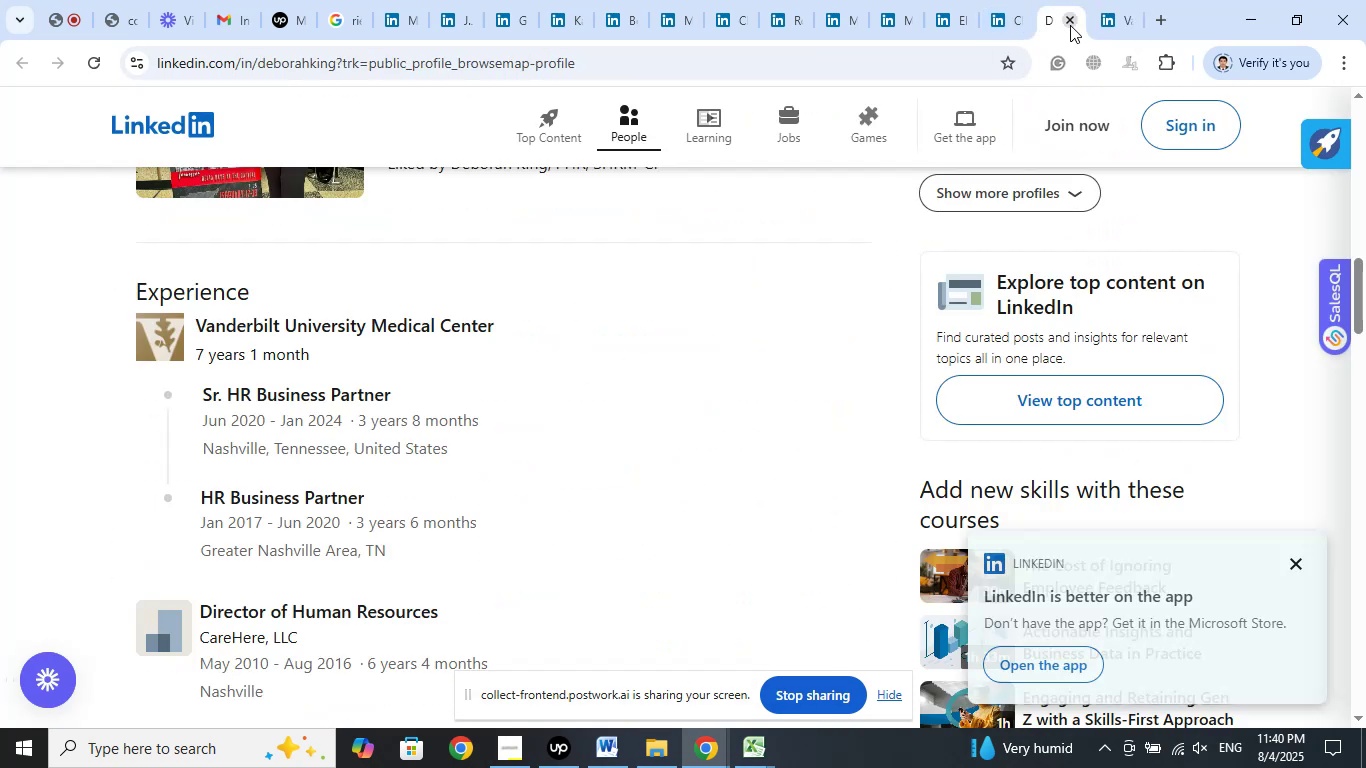 
left_click([1070, 25])
 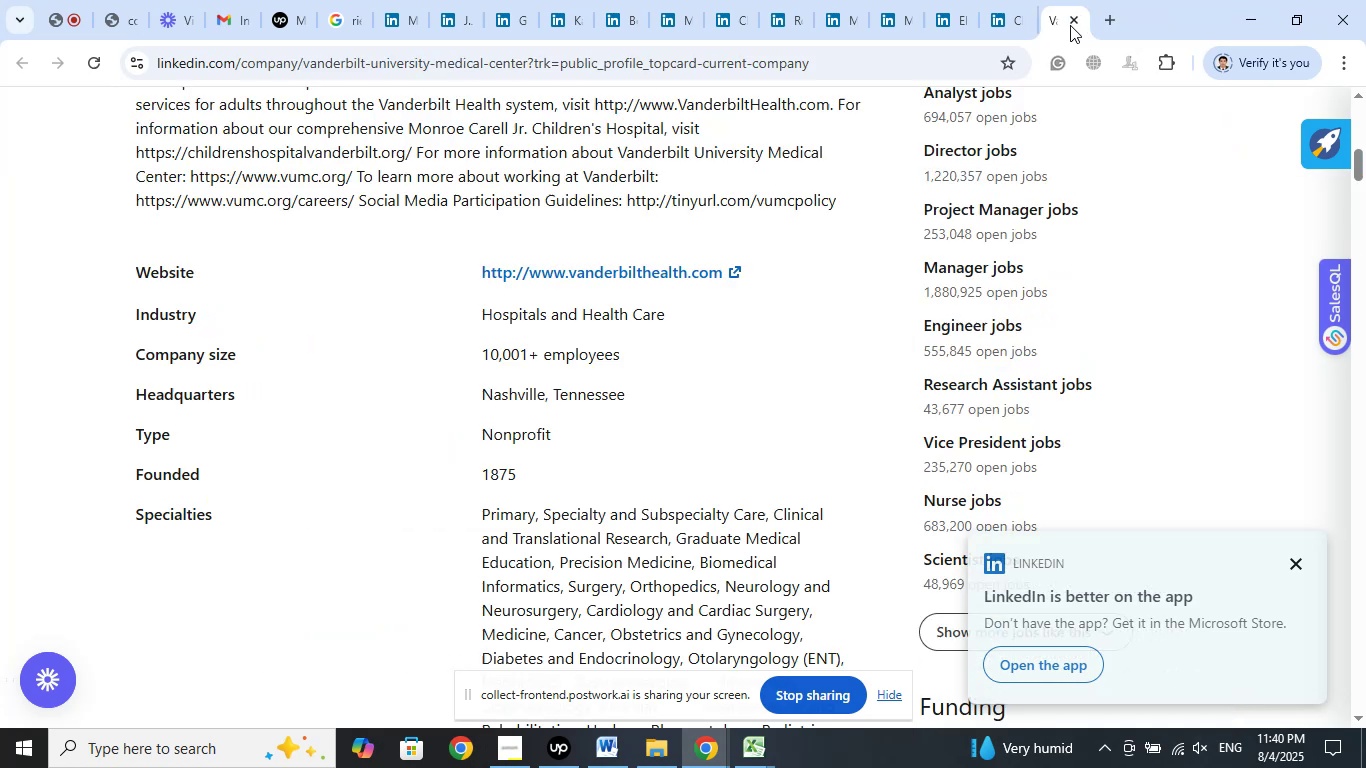 
left_click([1070, 25])
 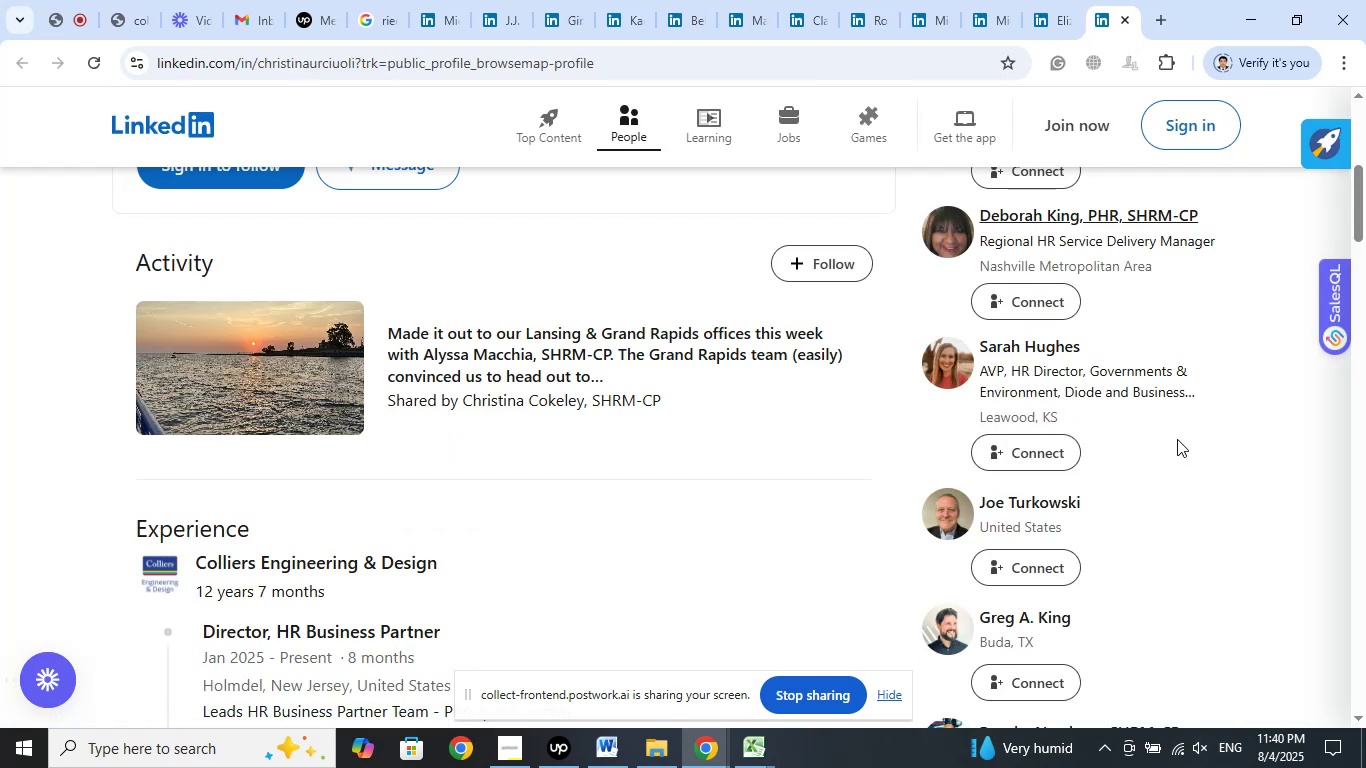 
right_click([1046, 345])
 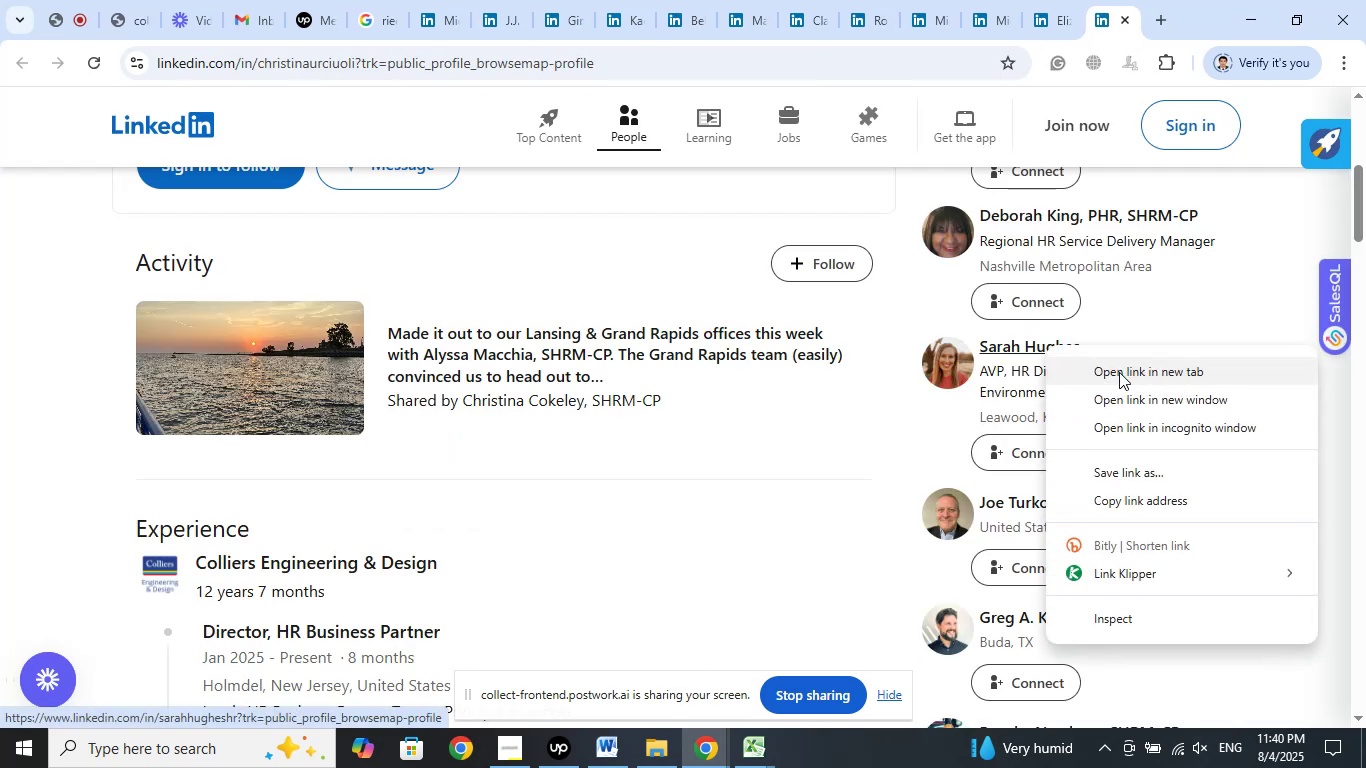 
left_click([1119, 372])
 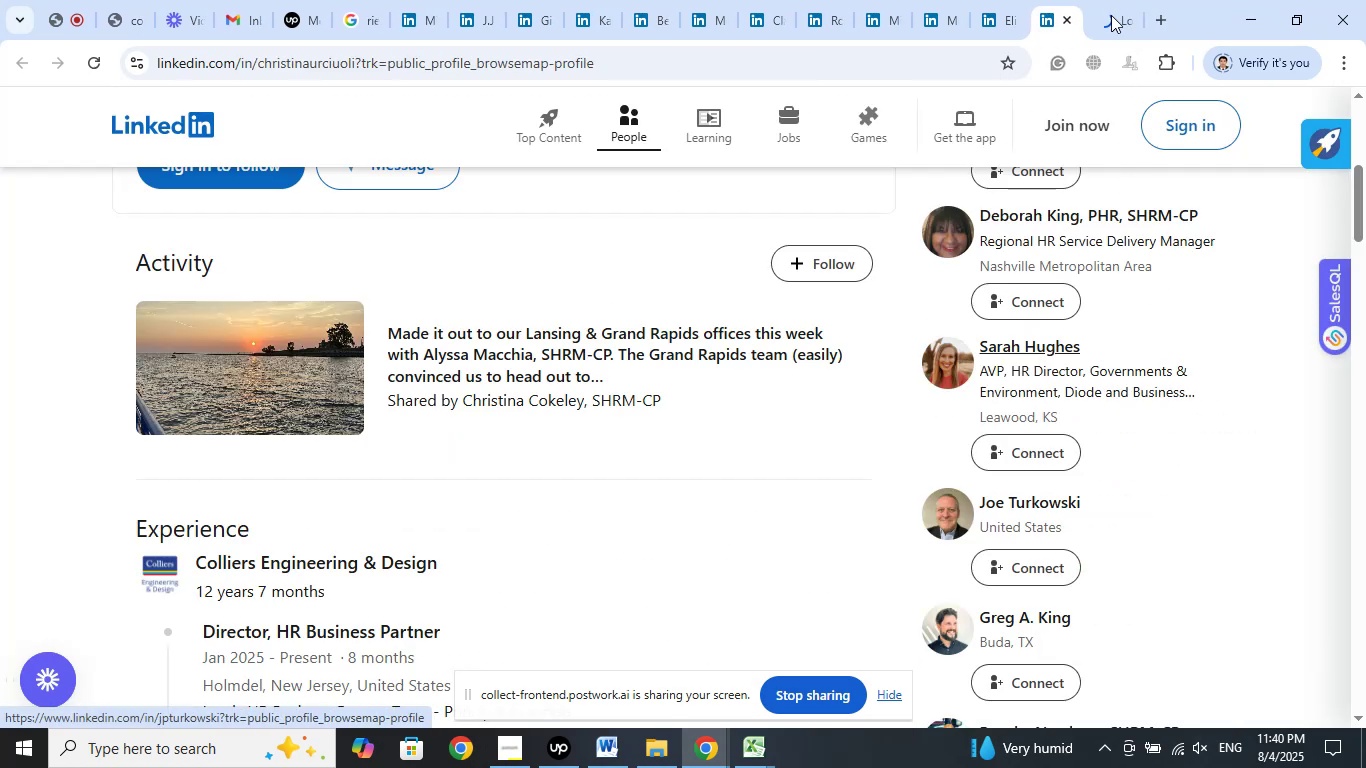 
left_click([1107, 10])
 